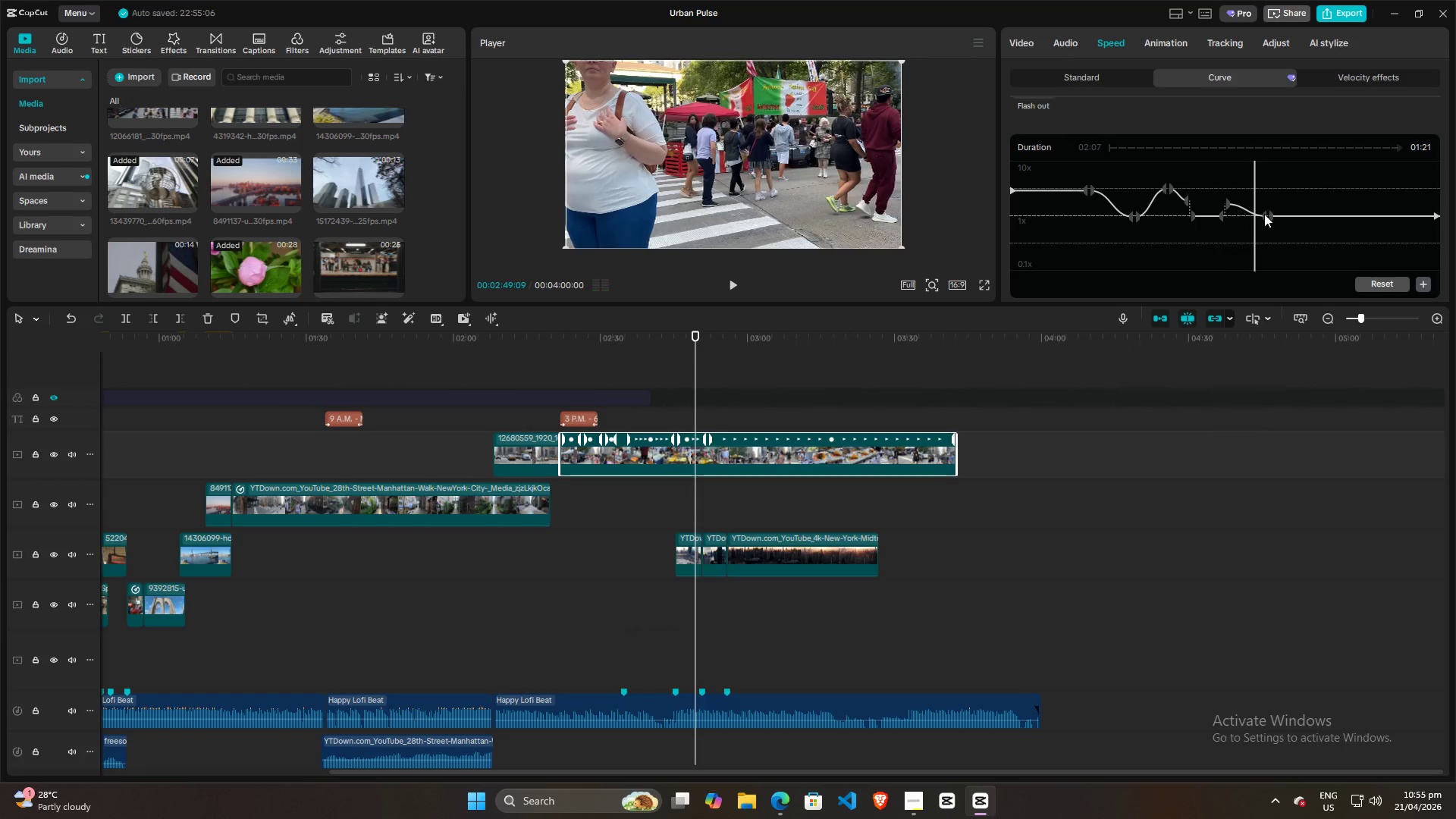 
left_click_drag(start_coordinate=[1264, 214], to_coordinate=[1268, 193])
 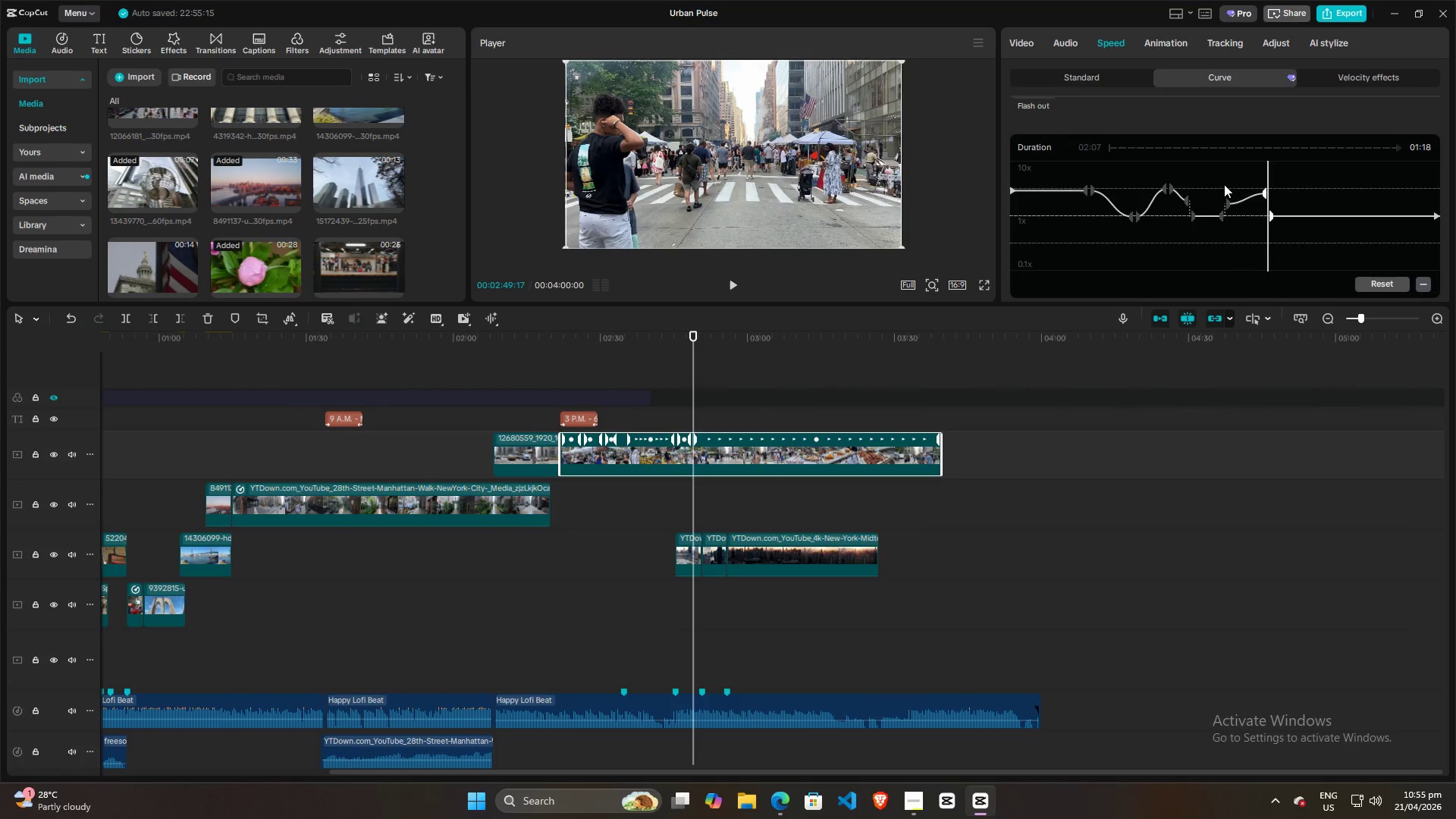 
double_click([1203, 182])
 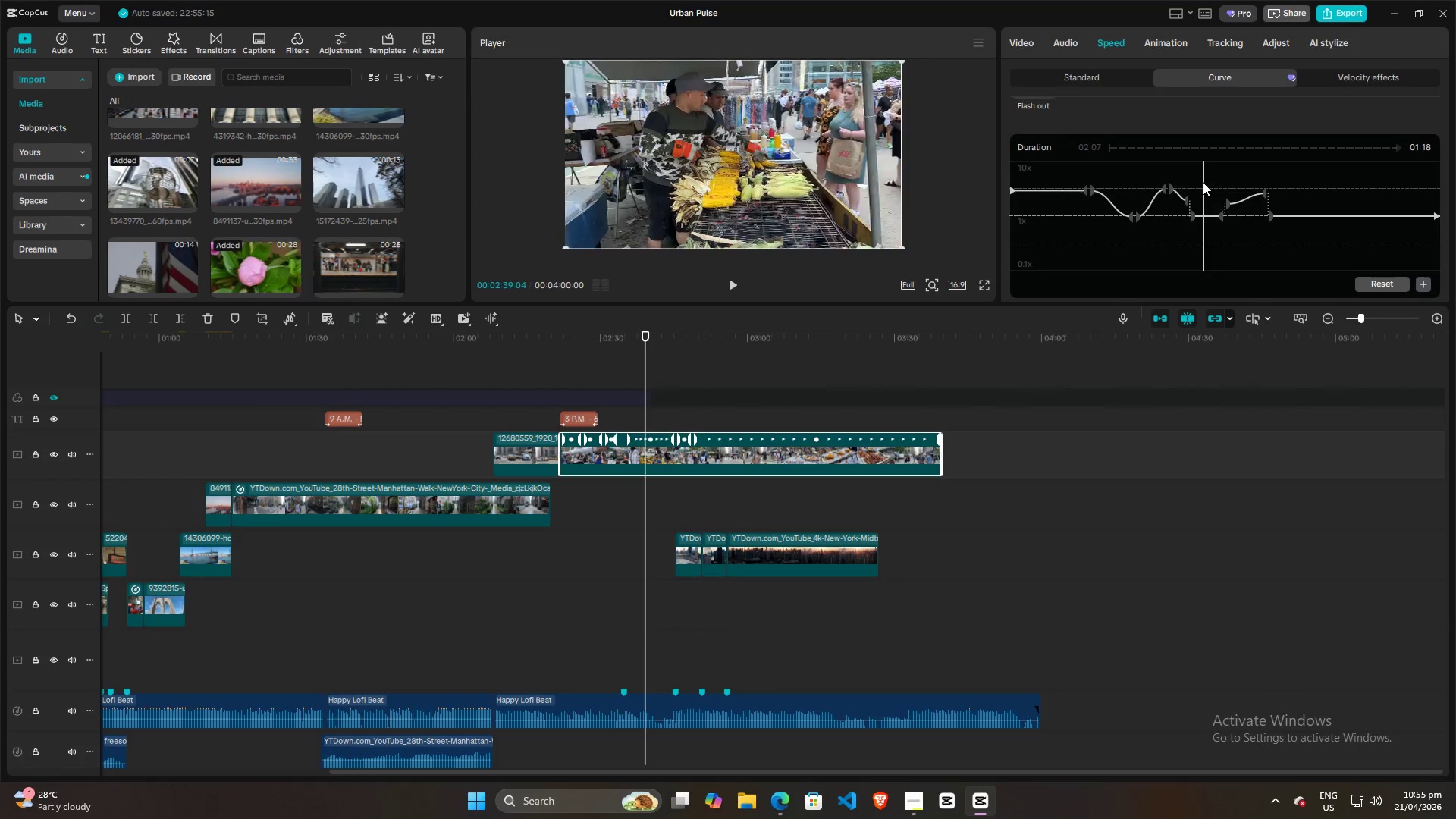 
key(Space)
 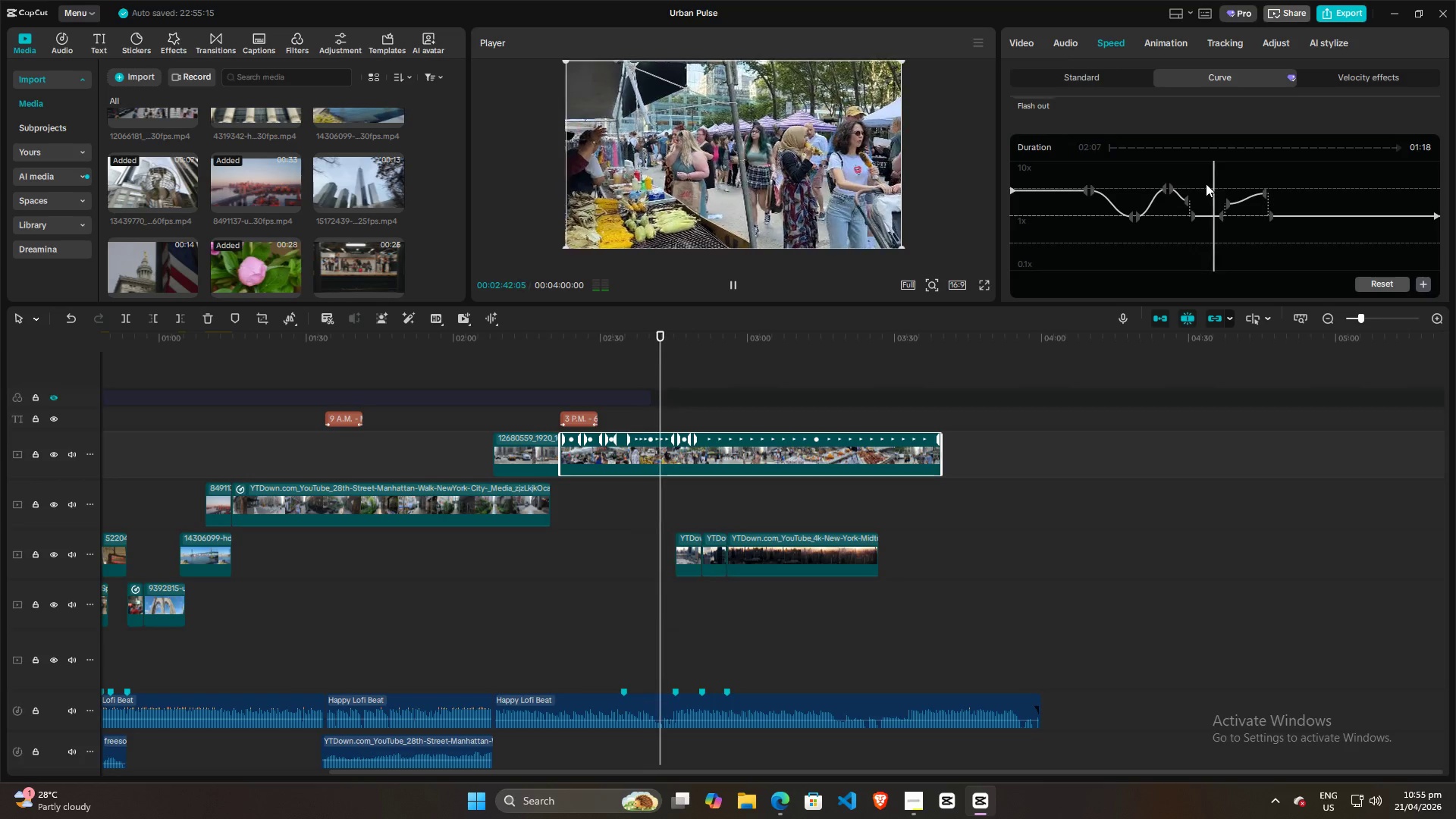 
left_click([1185, 172])
 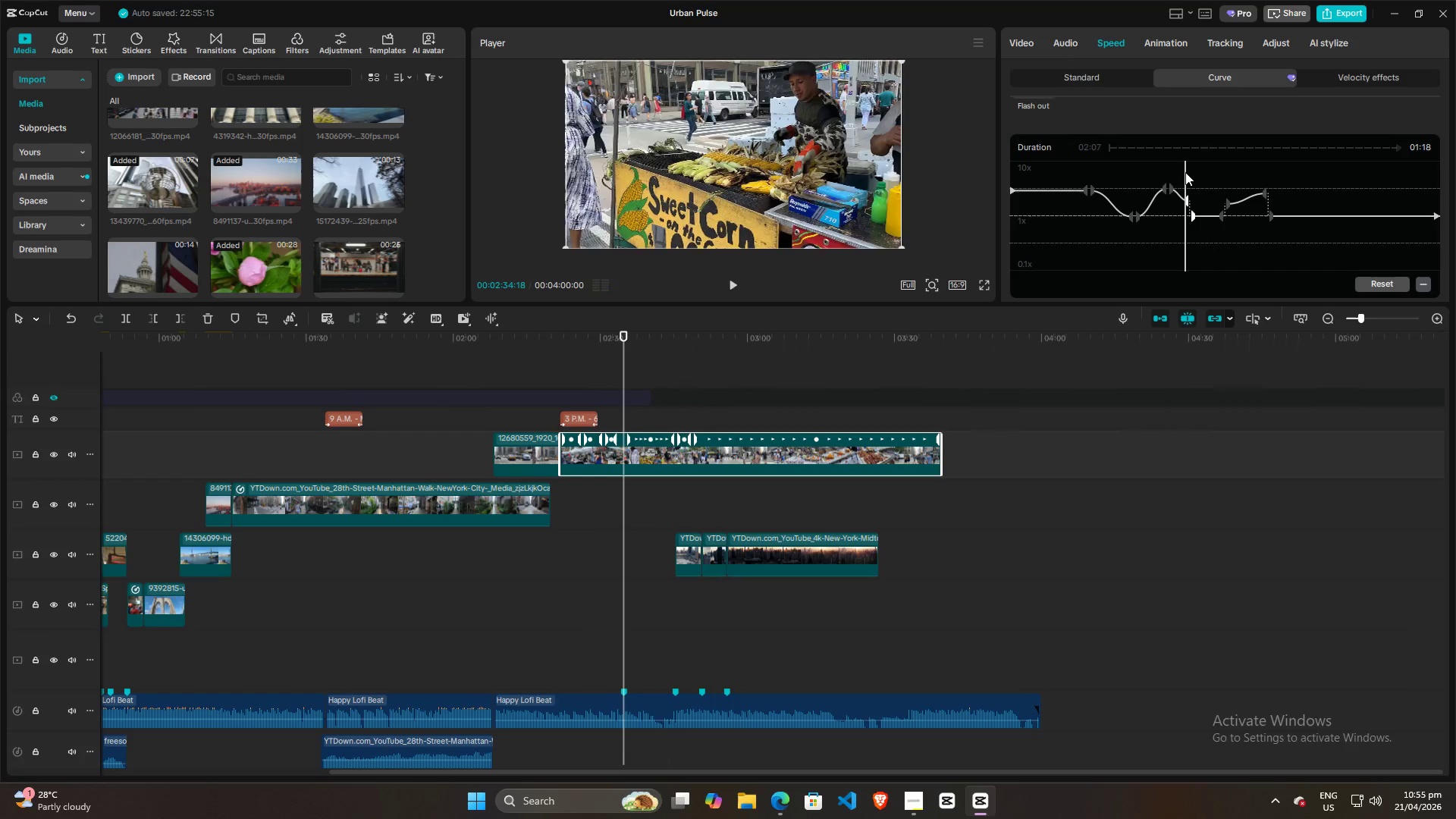 
key(Space)
 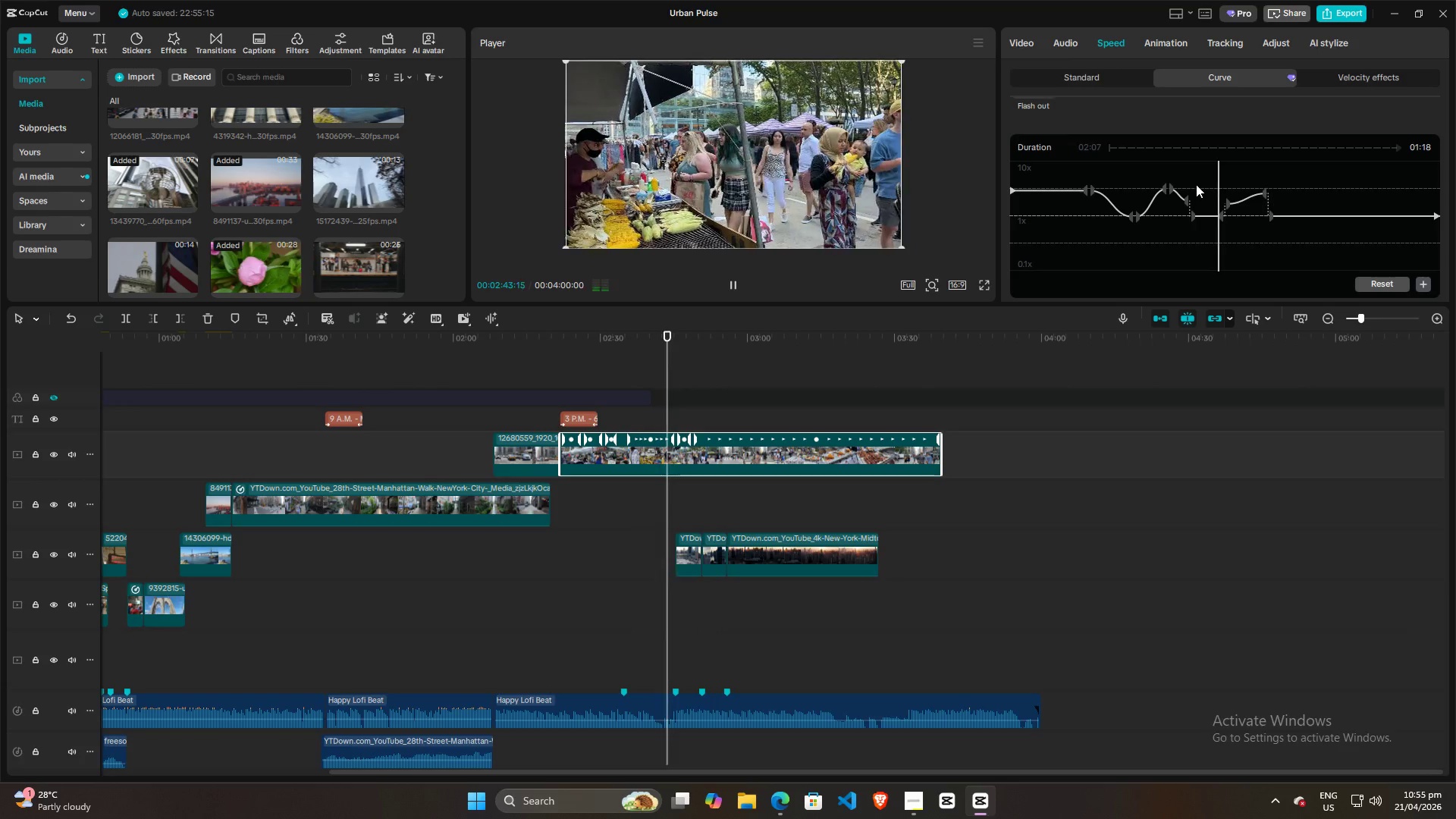 
wait(13.94)
 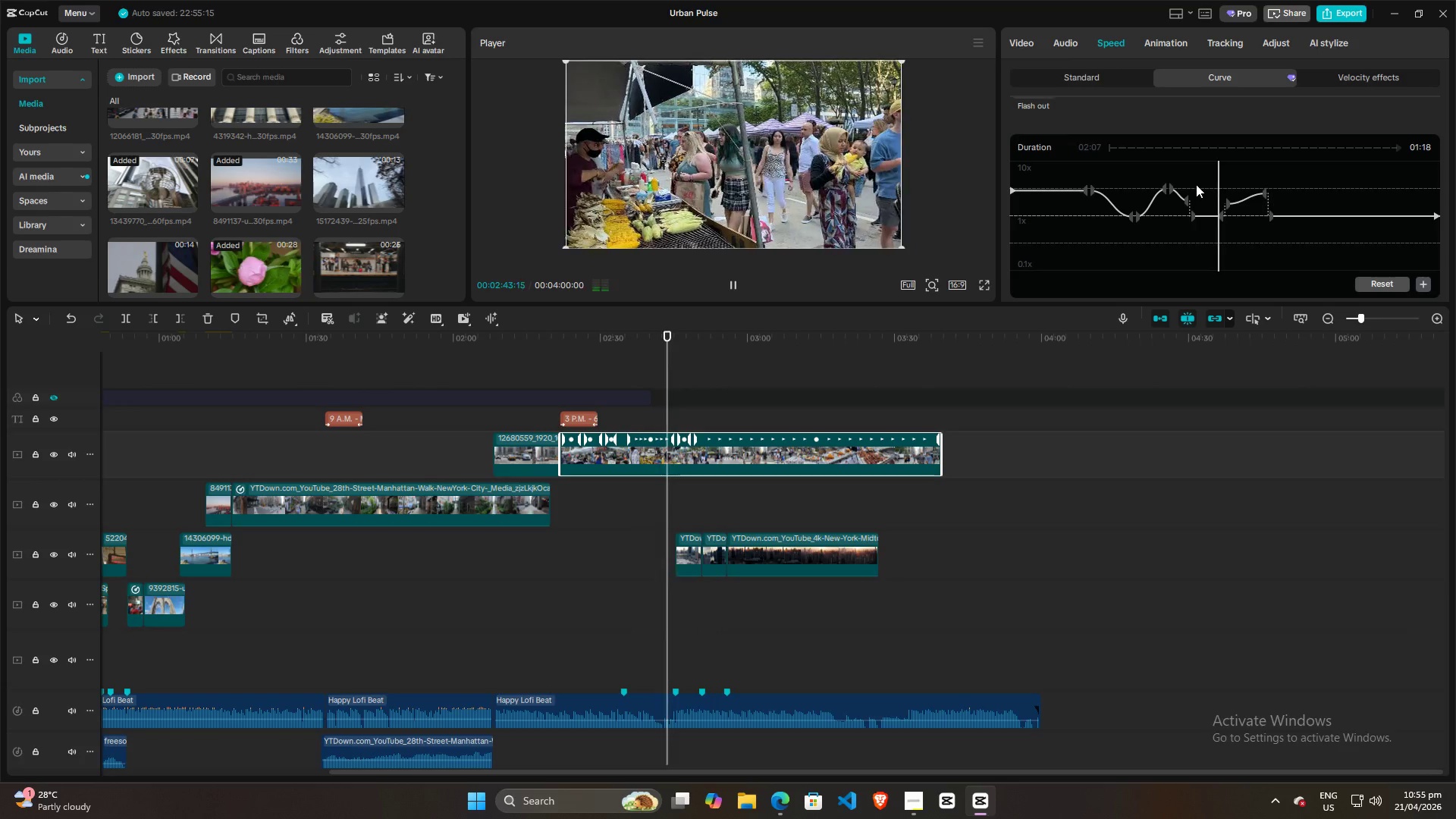 
key(Space)
 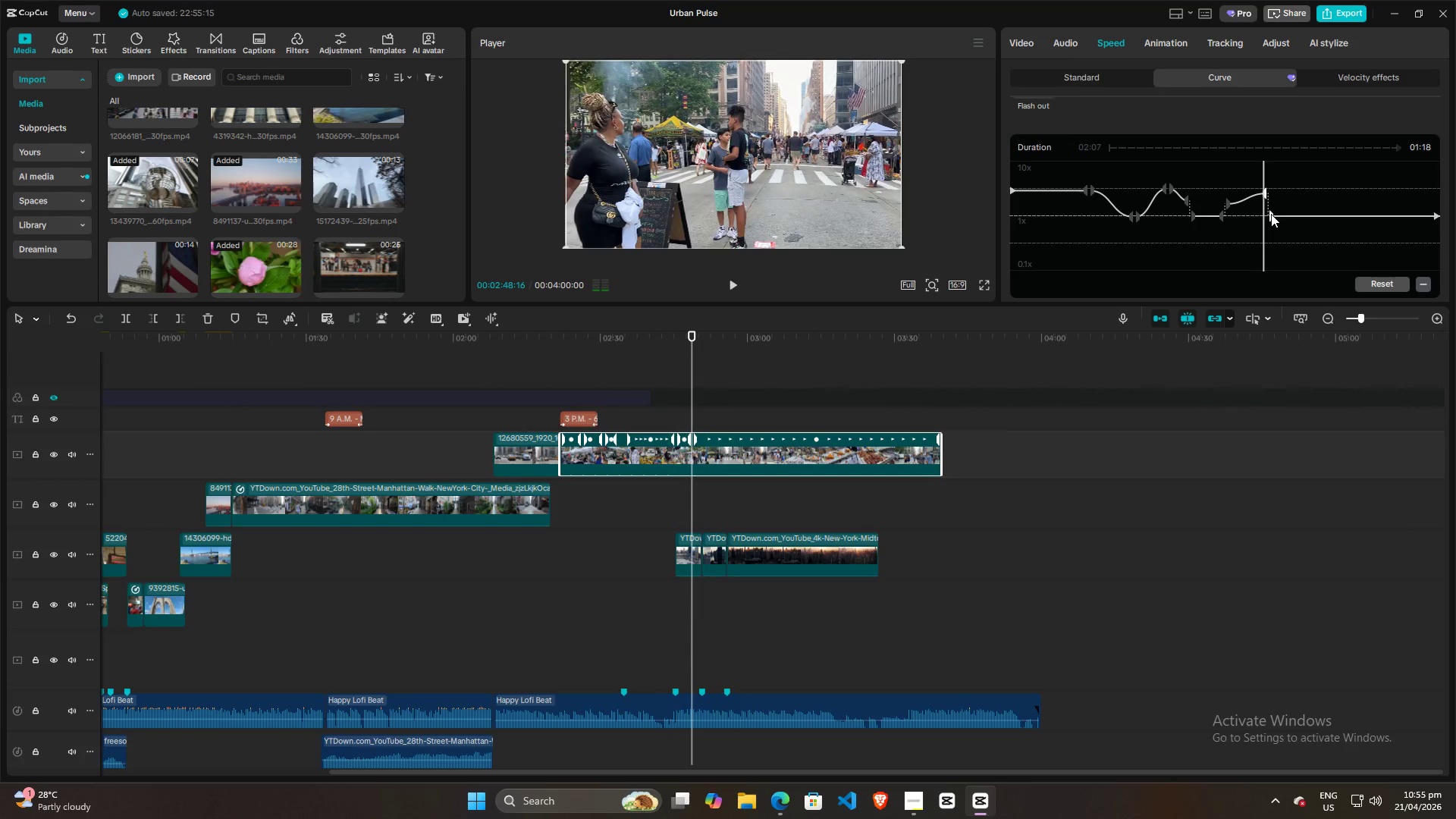 
left_click_drag(start_coordinate=[1271, 214], to_coordinate=[1270, 193])
 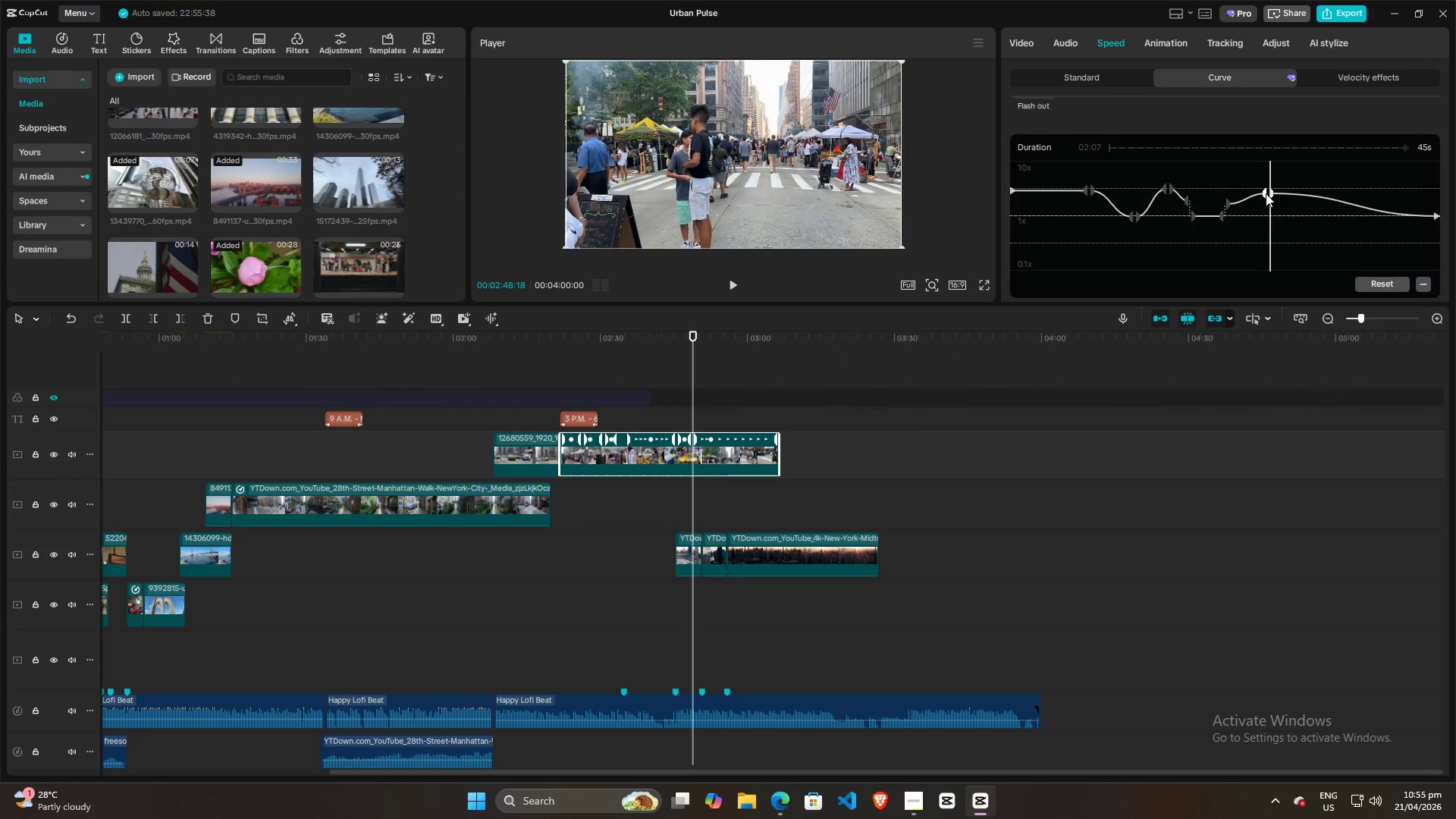 
left_click_drag(start_coordinate=[1266, 193], to_coordinate=[1264, 188])
 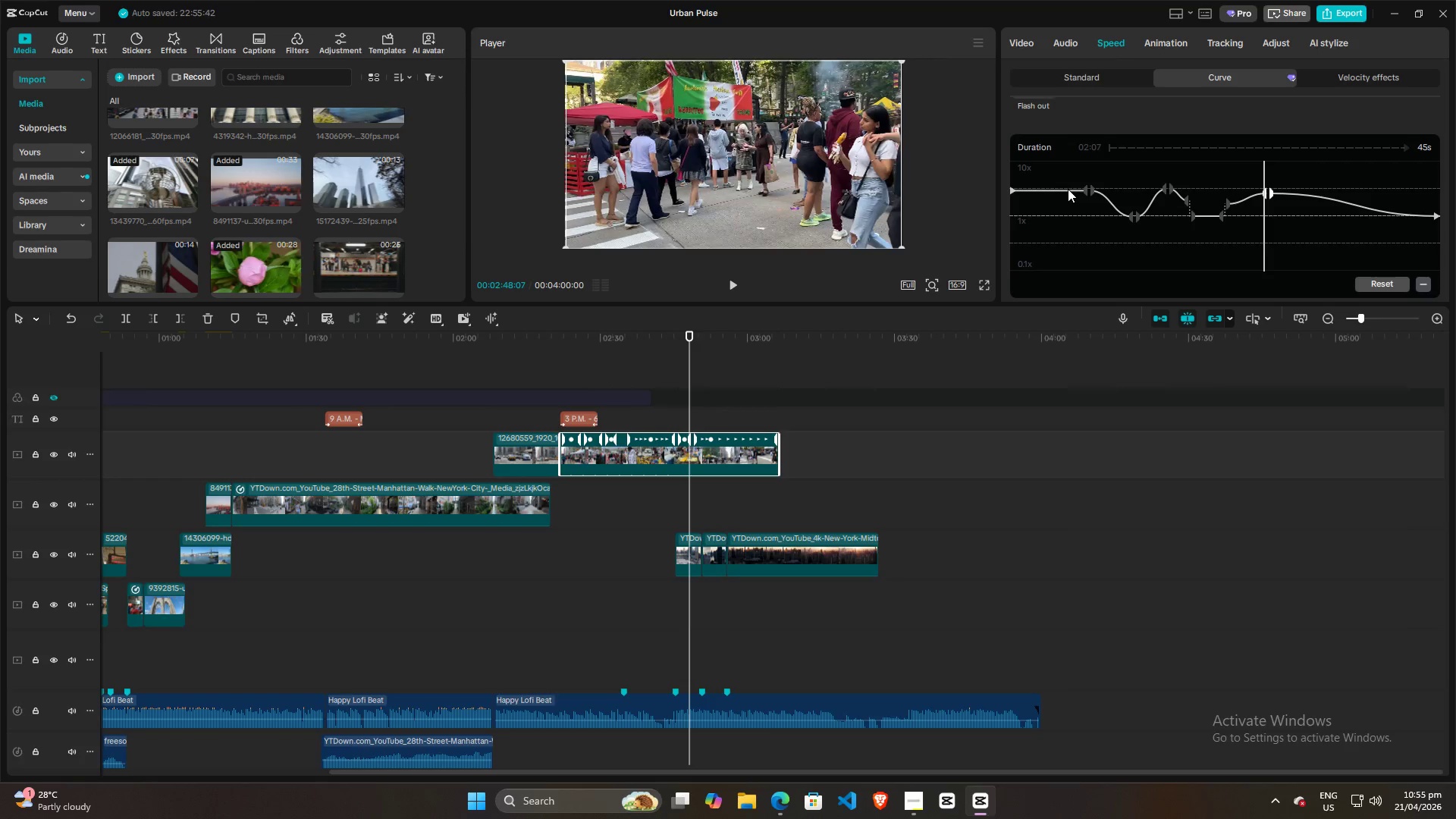 
left_click([1068, 189])
 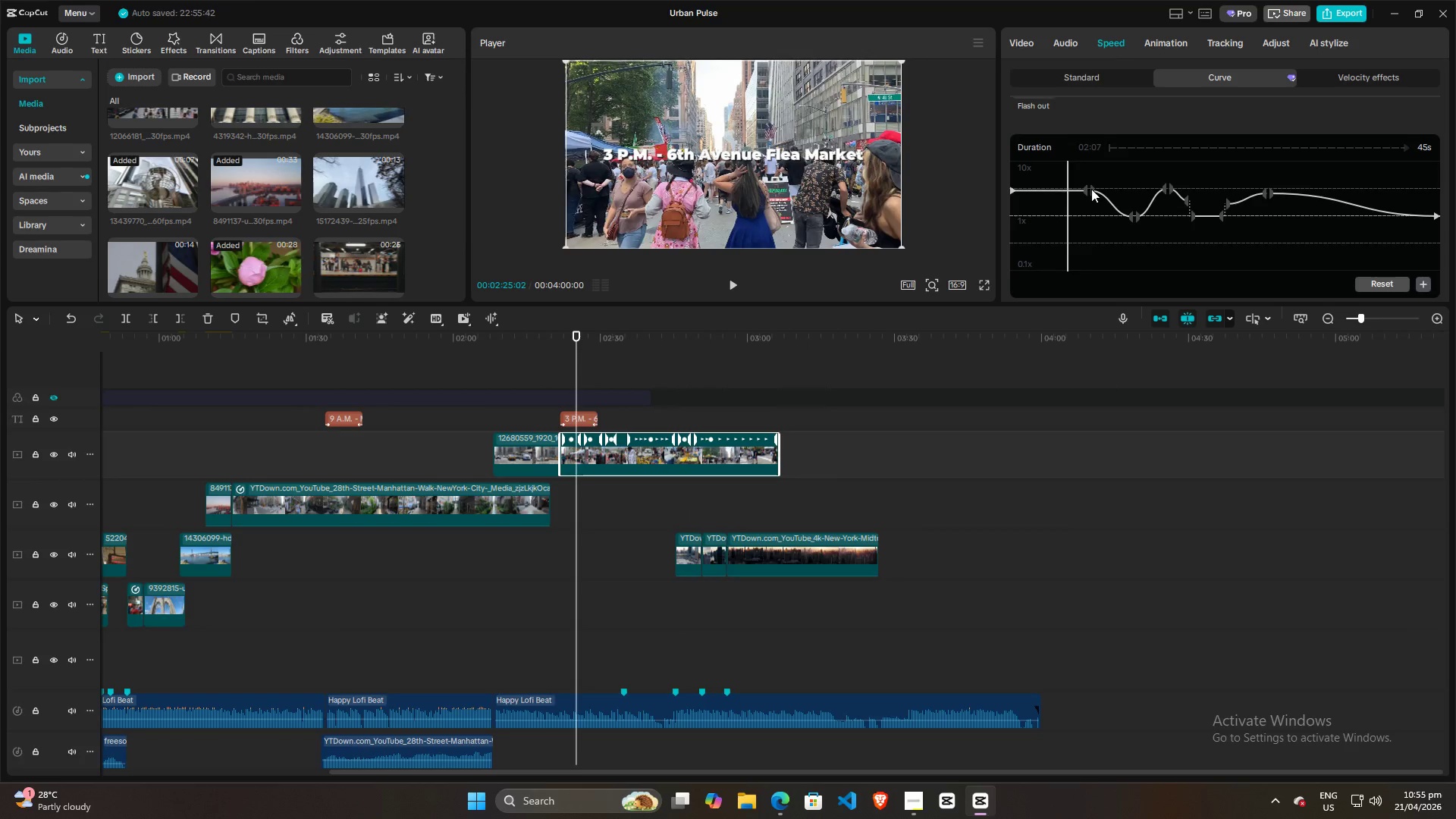 
left_click([1091, 189])
 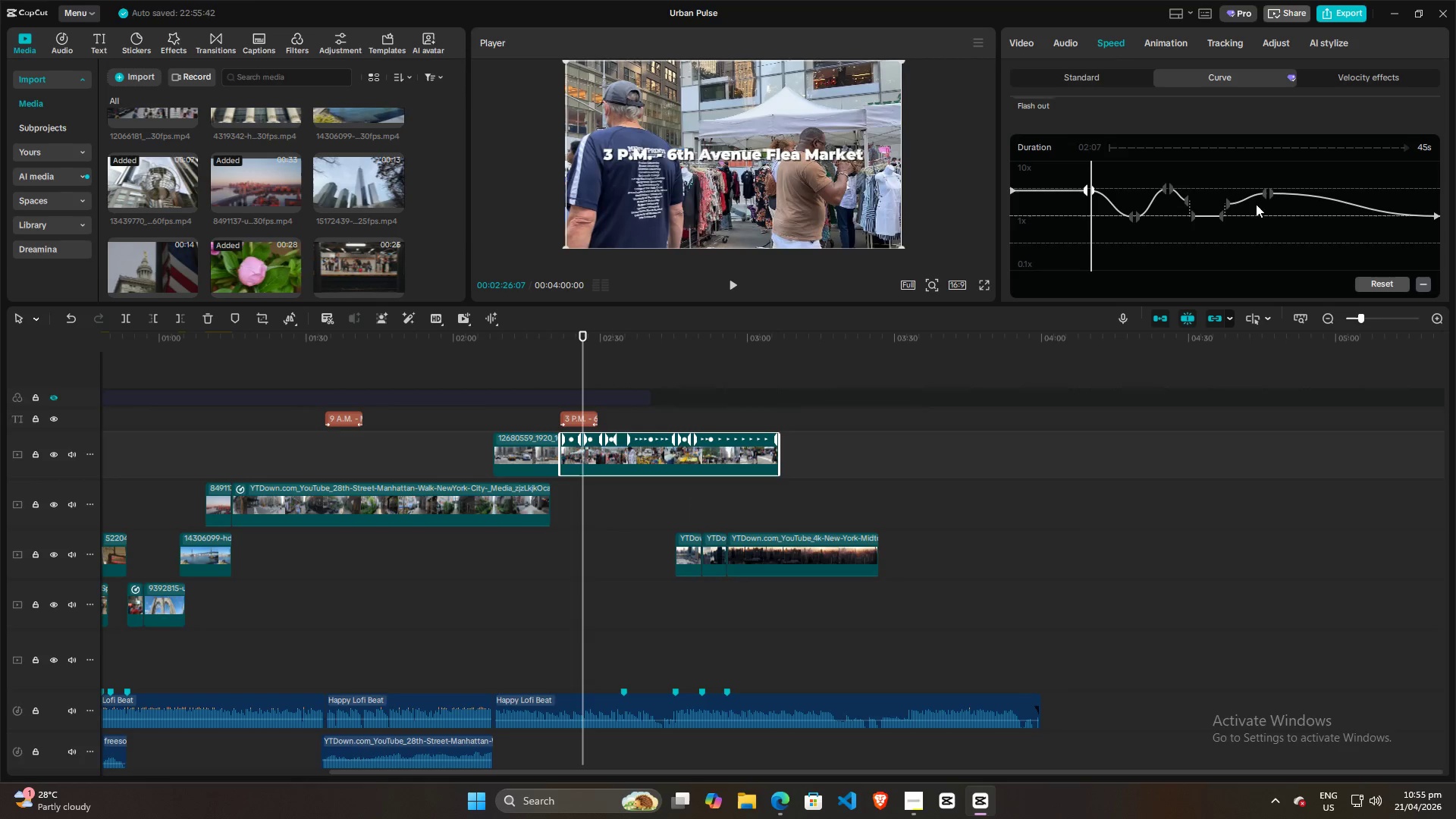 
left_click([1259, 177])
 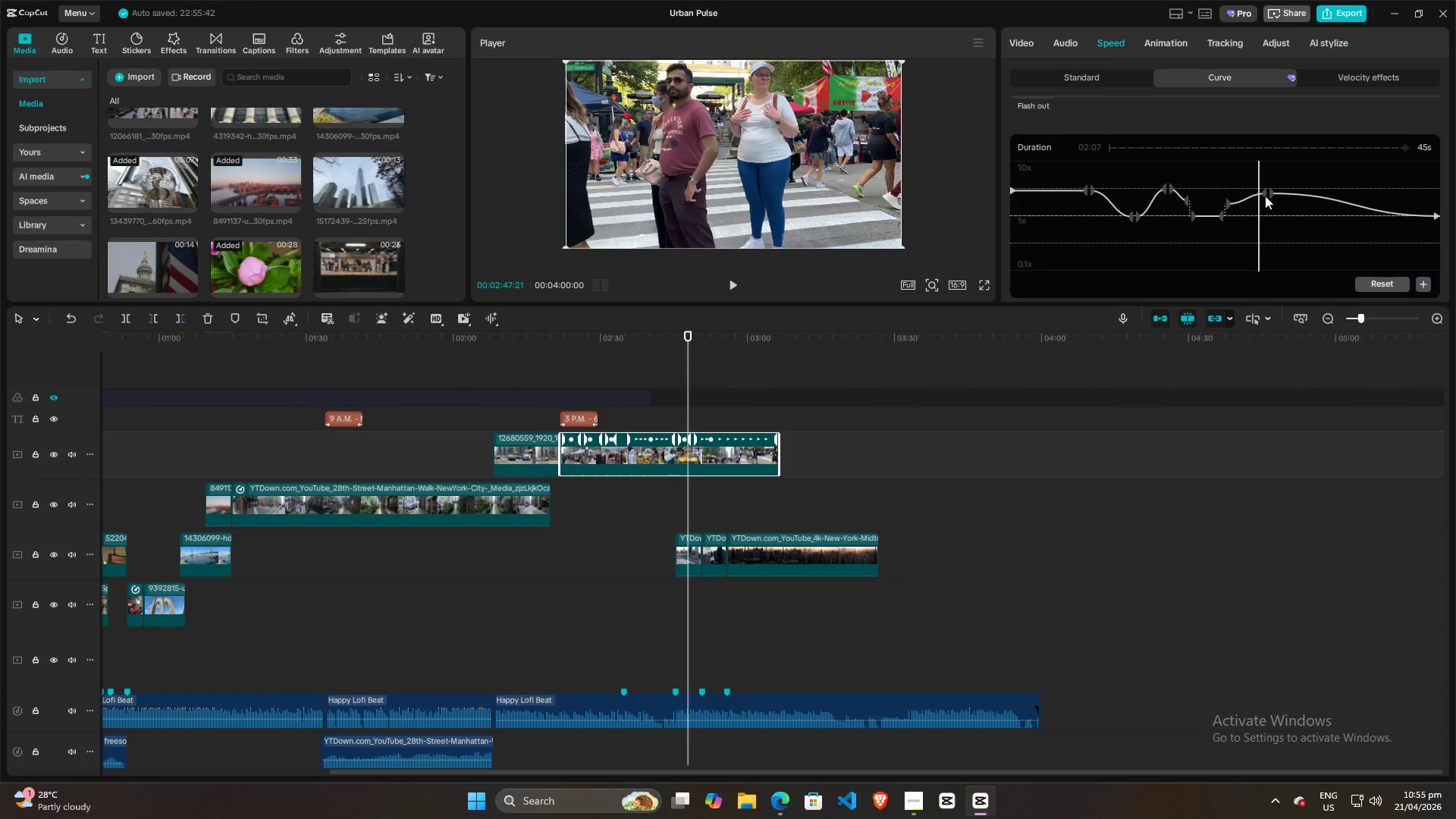 
left_click_drag(start_coordinate=[1265, 196], to_coordinate=[1267, 187])
 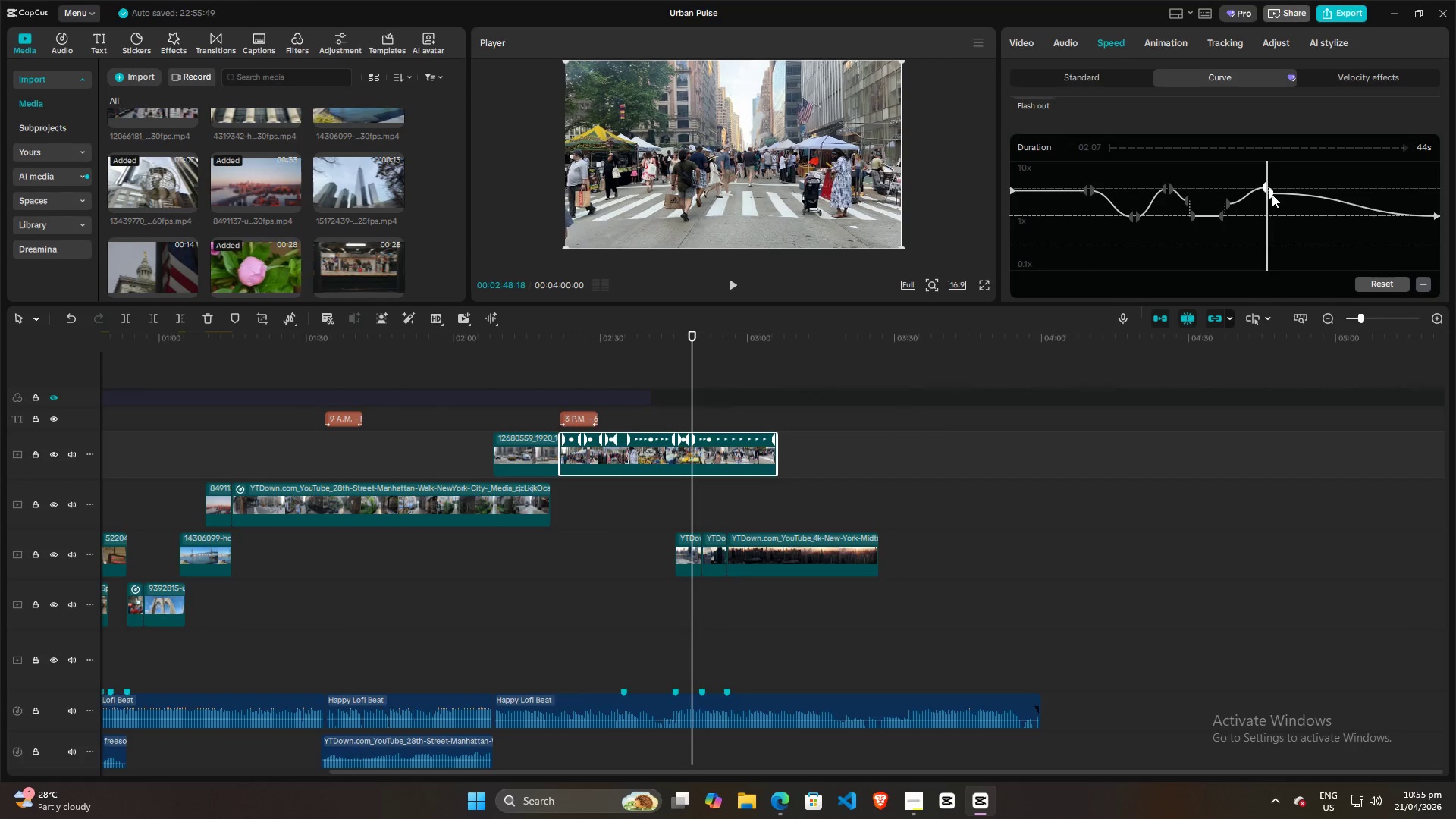 
left_click_drag(start_coordinate=[1272, 194], to_coordinate=[1273, 189])
 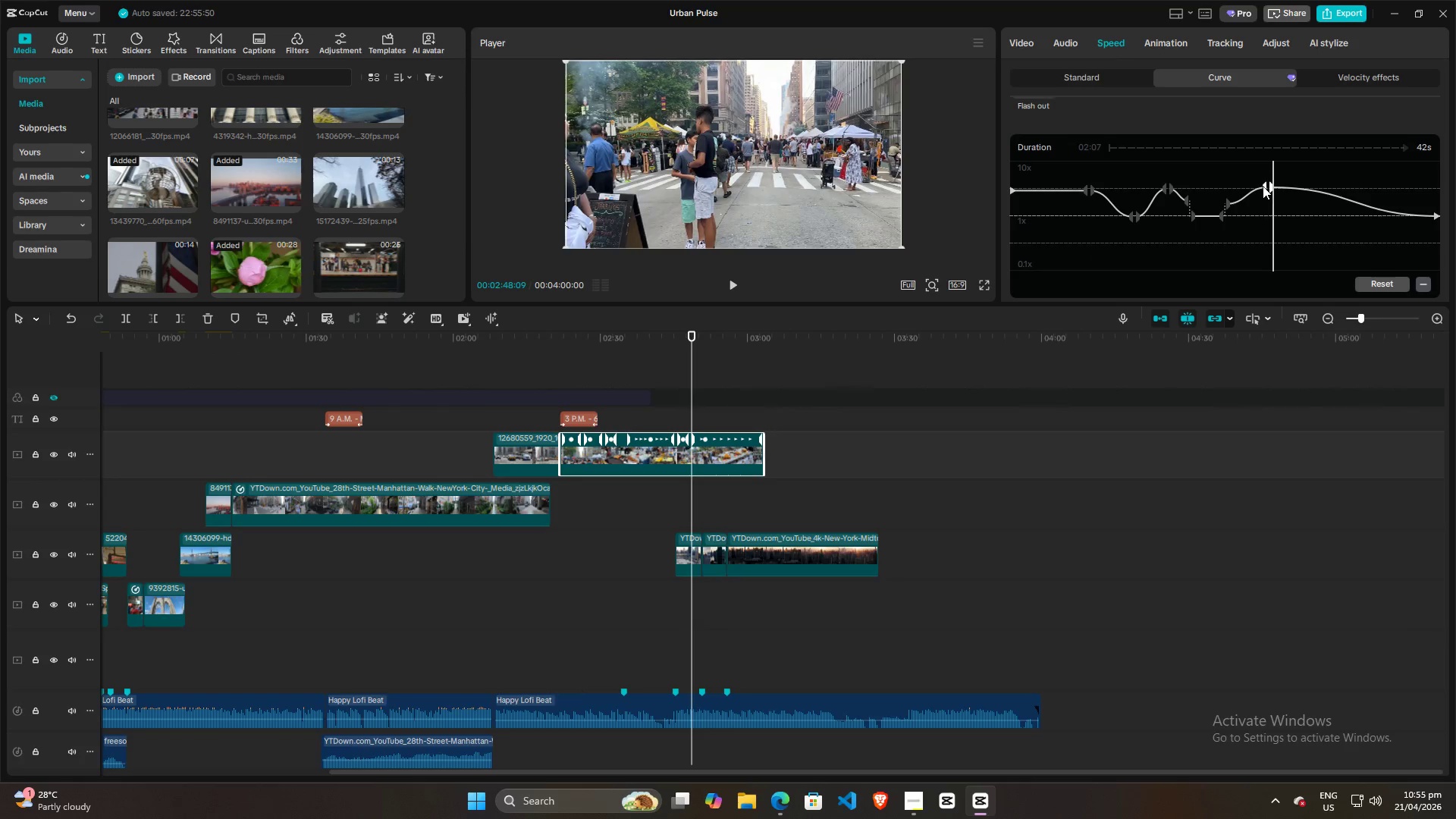 
left_click_drag(start_coordinate=[1263, 185], to_coordinate=[1264, 193])
 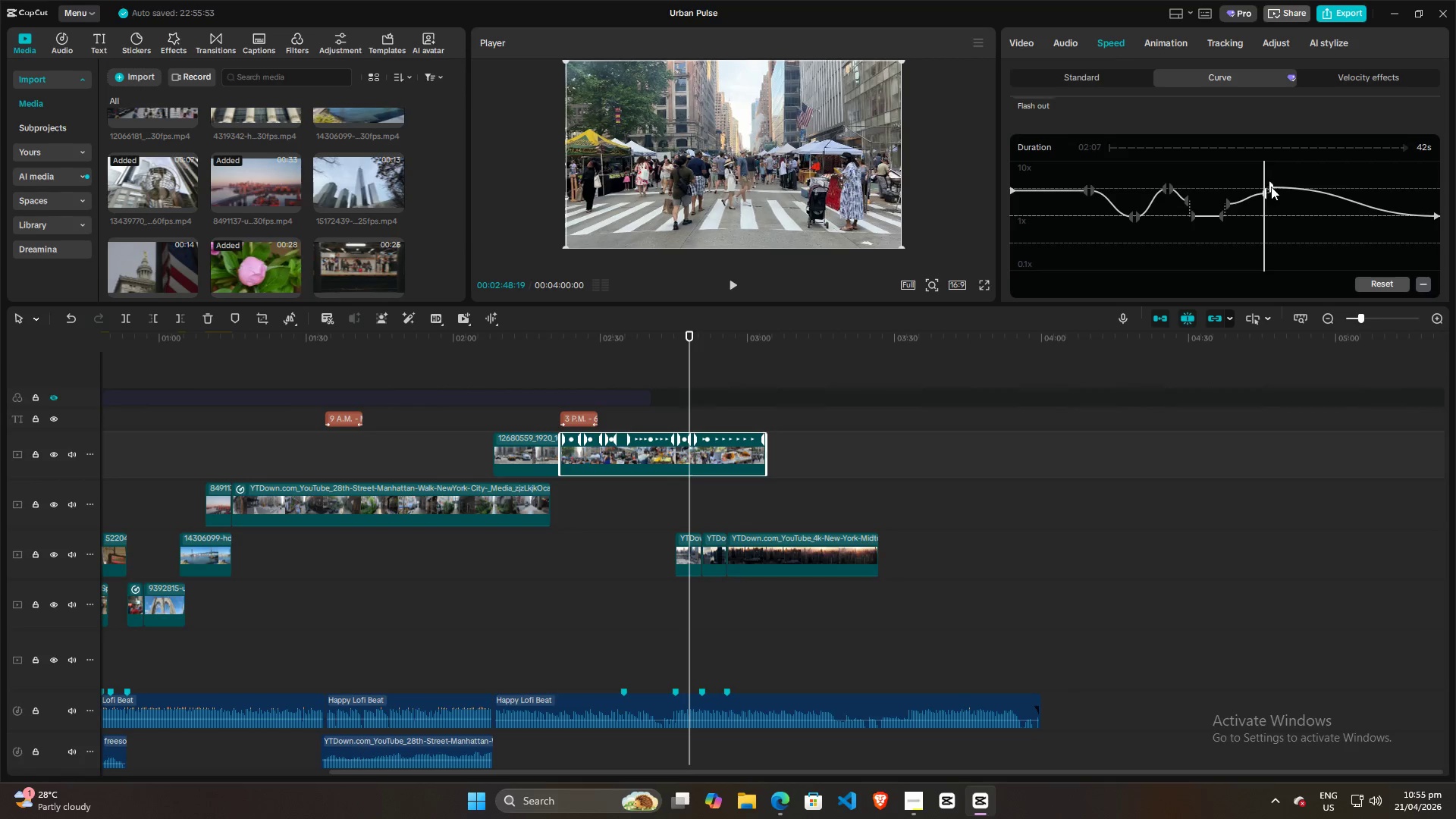 
left_click_drag(start_coordinate=[1271, 187], to_coordinate=[1276, 189])
 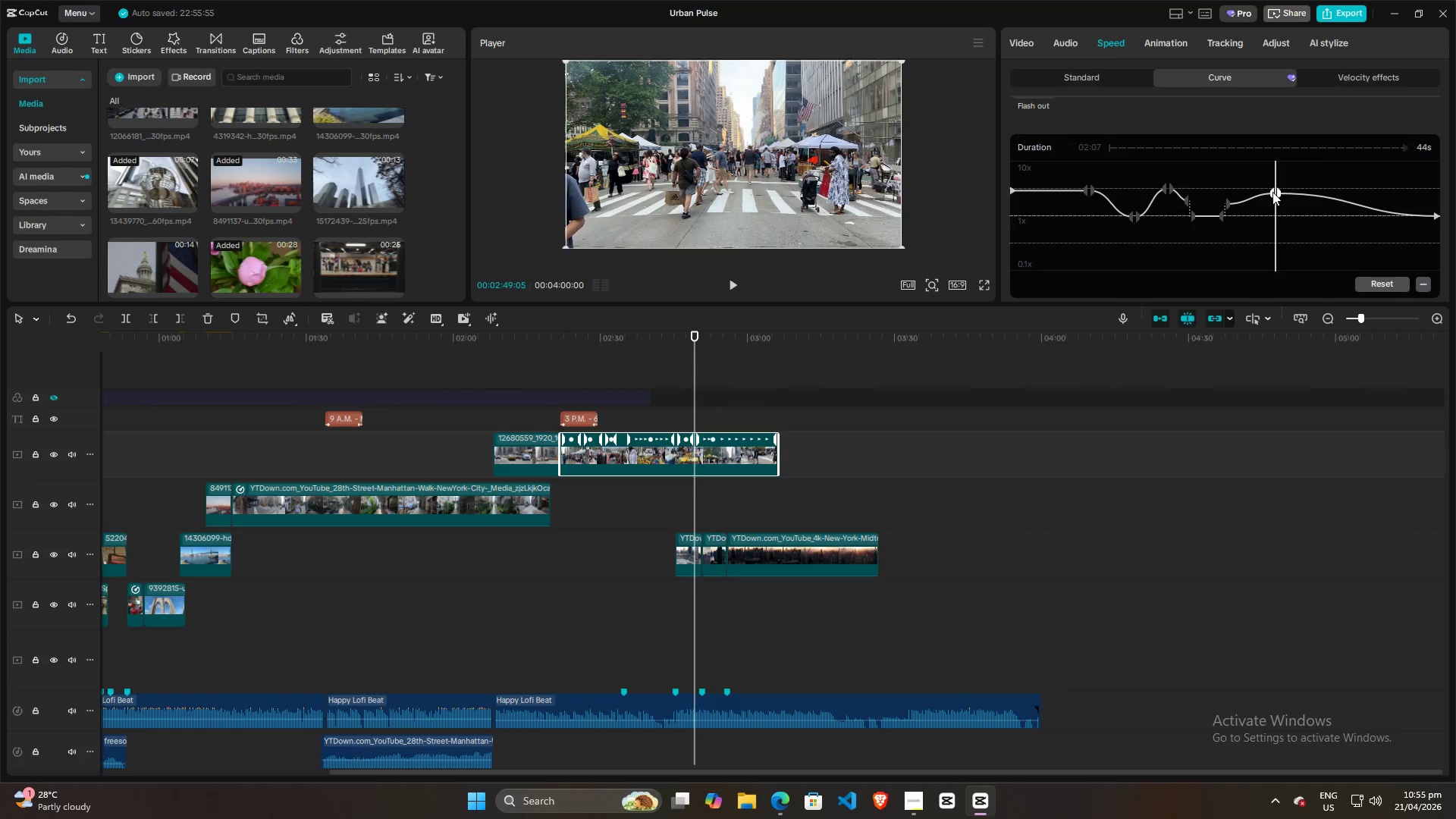 
left_click_drag(start_coordinate=[1272, 192], to_coordinate=[1264, 202])
 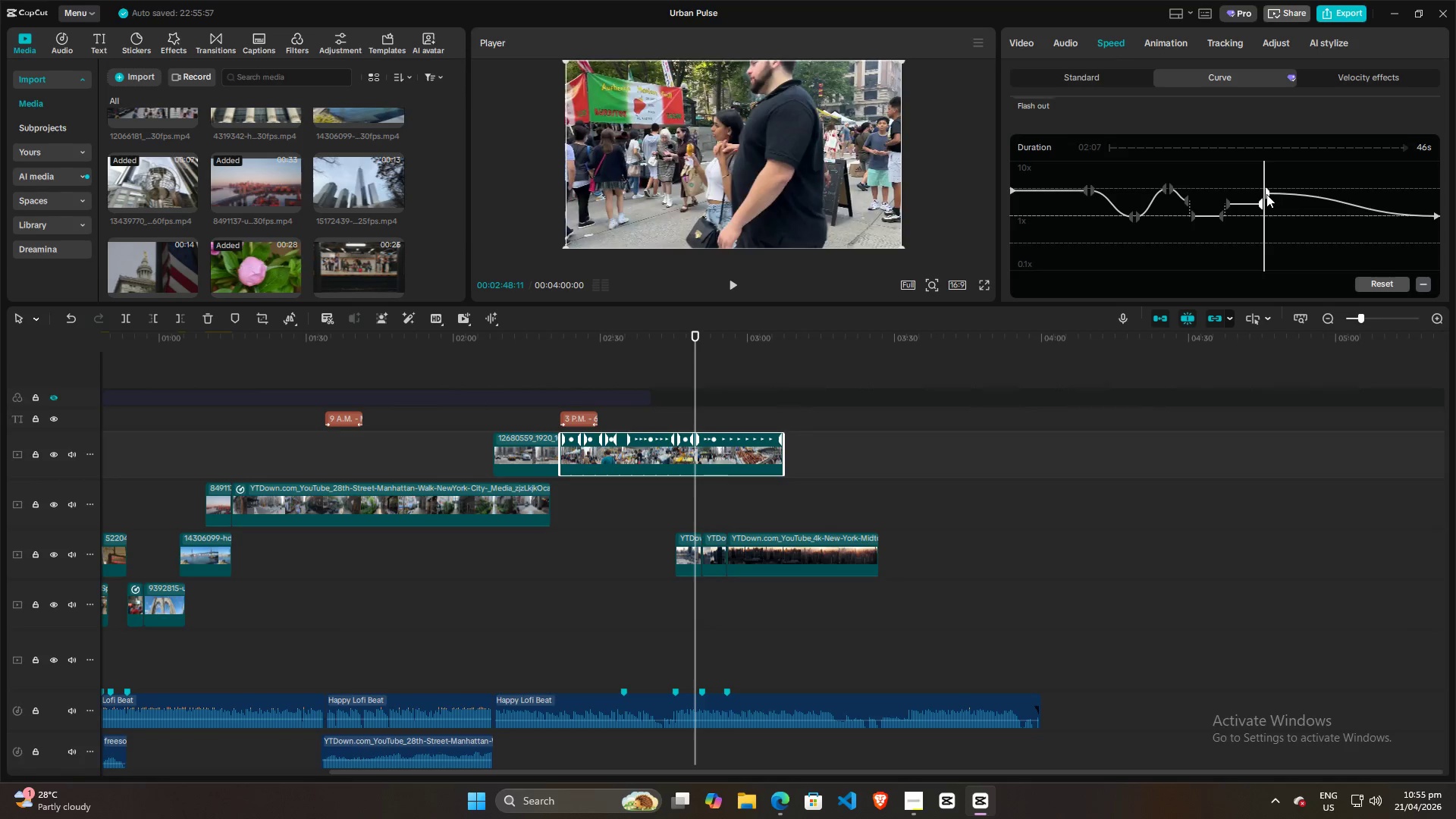 
left_click_drag(start_coordinate=[1266, 194], to_coordinate=[1269, 190])
 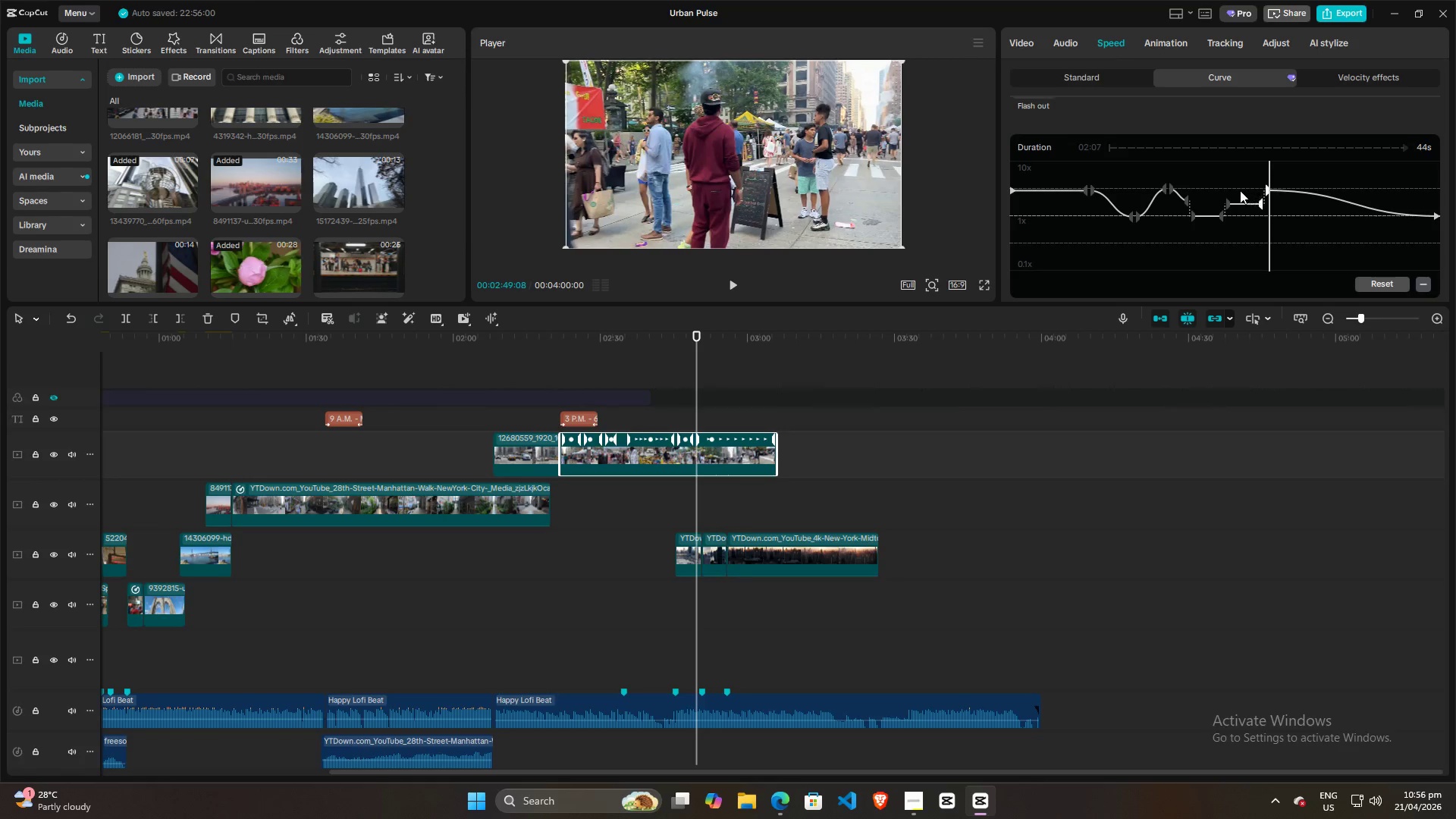 
left_click([1240, 190])
 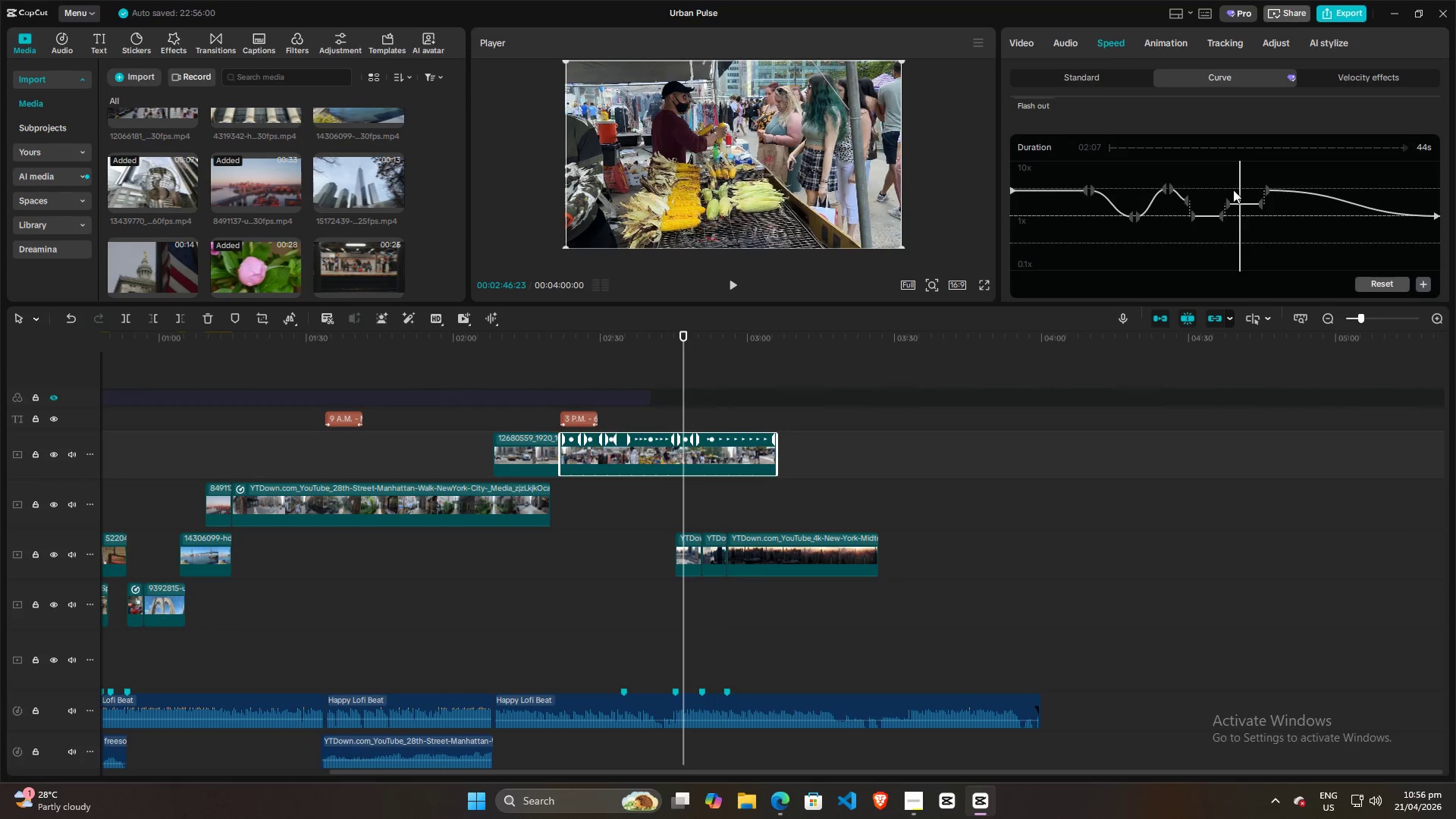 
left_click([1219, 187])
 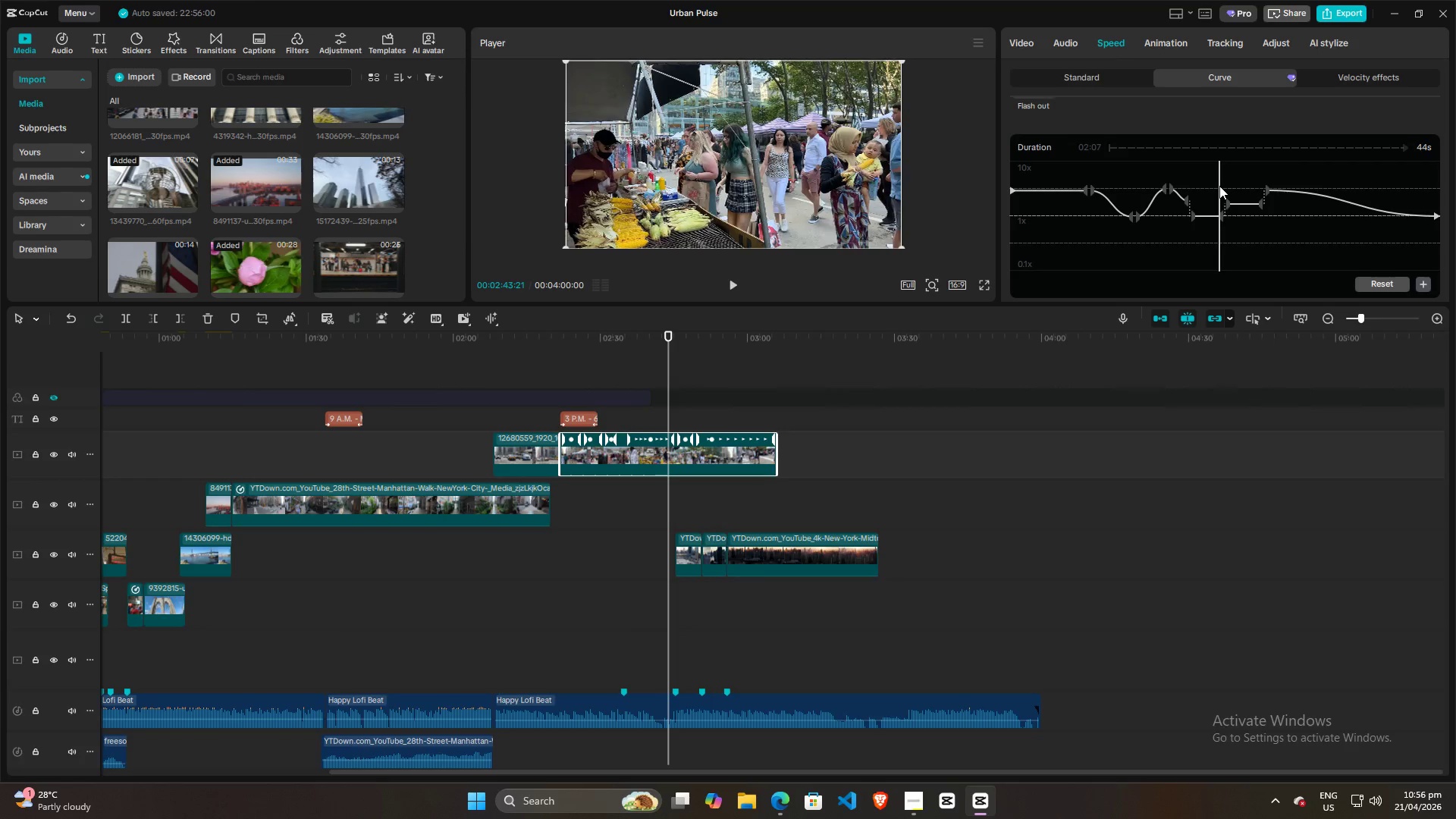 
key(Space)
 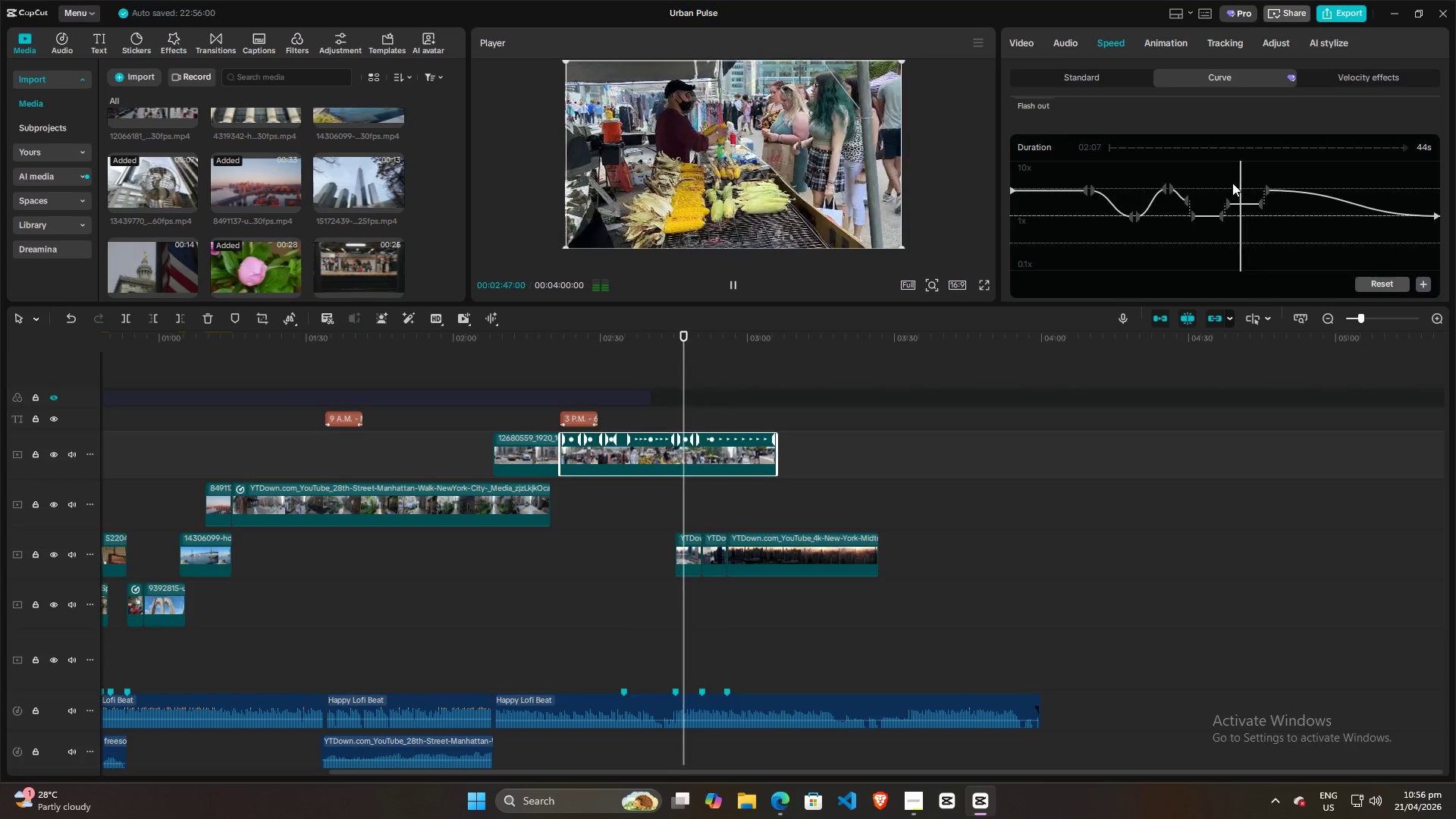 
left_click_drag(start_coordinate=[1263, 203], to_coordinate=[1263, 190])
 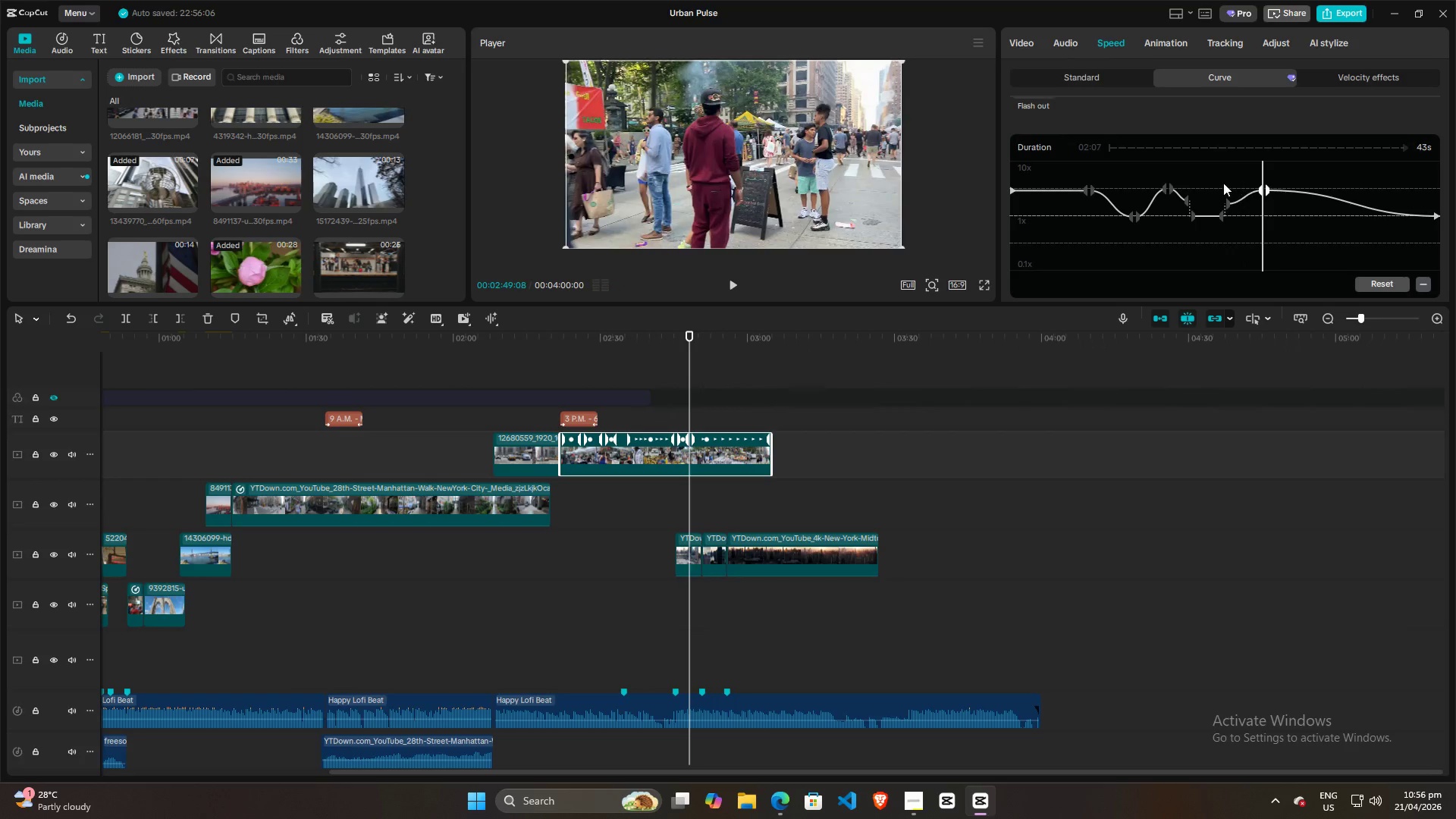 
left_click([1223, 183])
 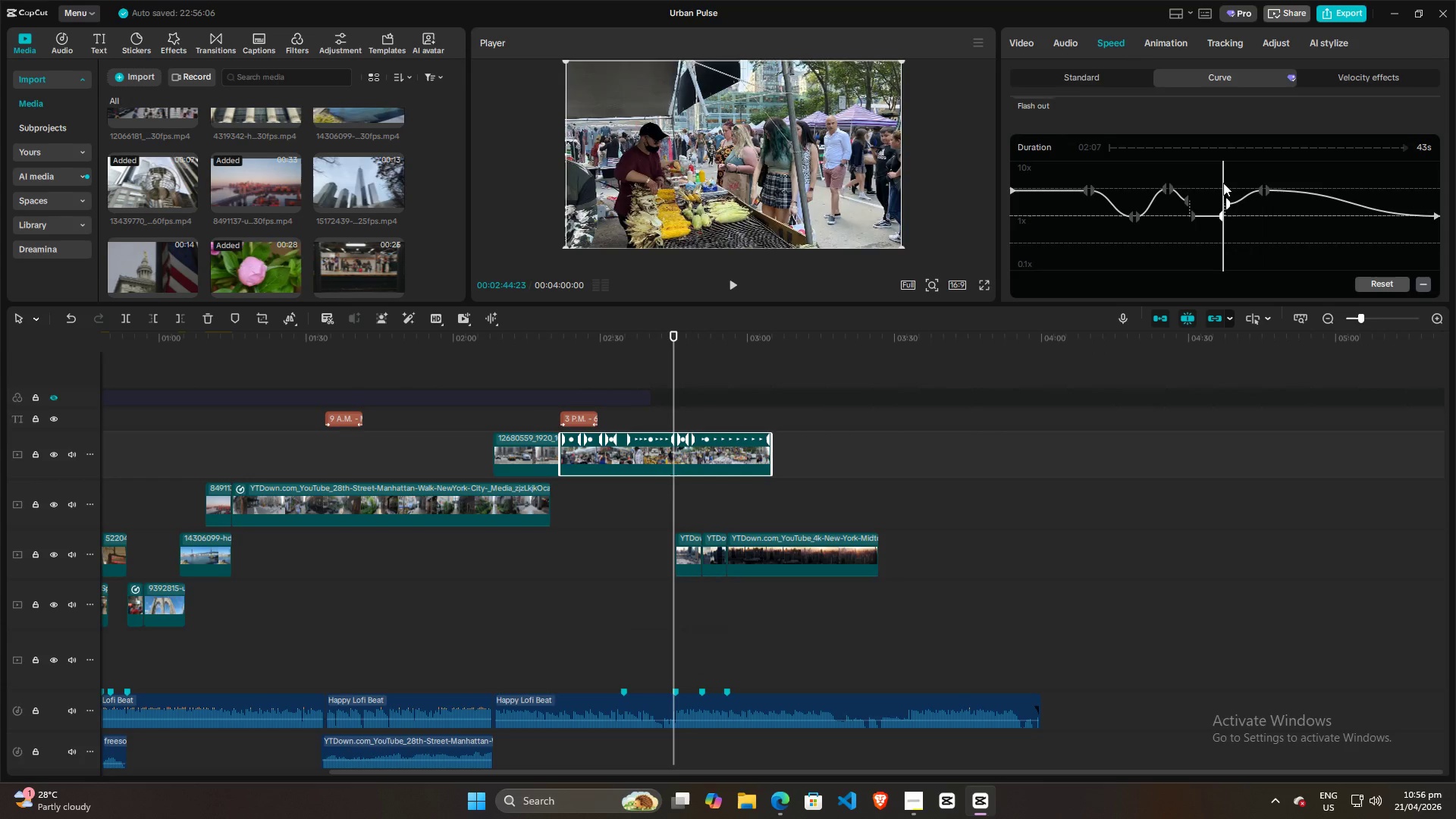 
key(Space)
 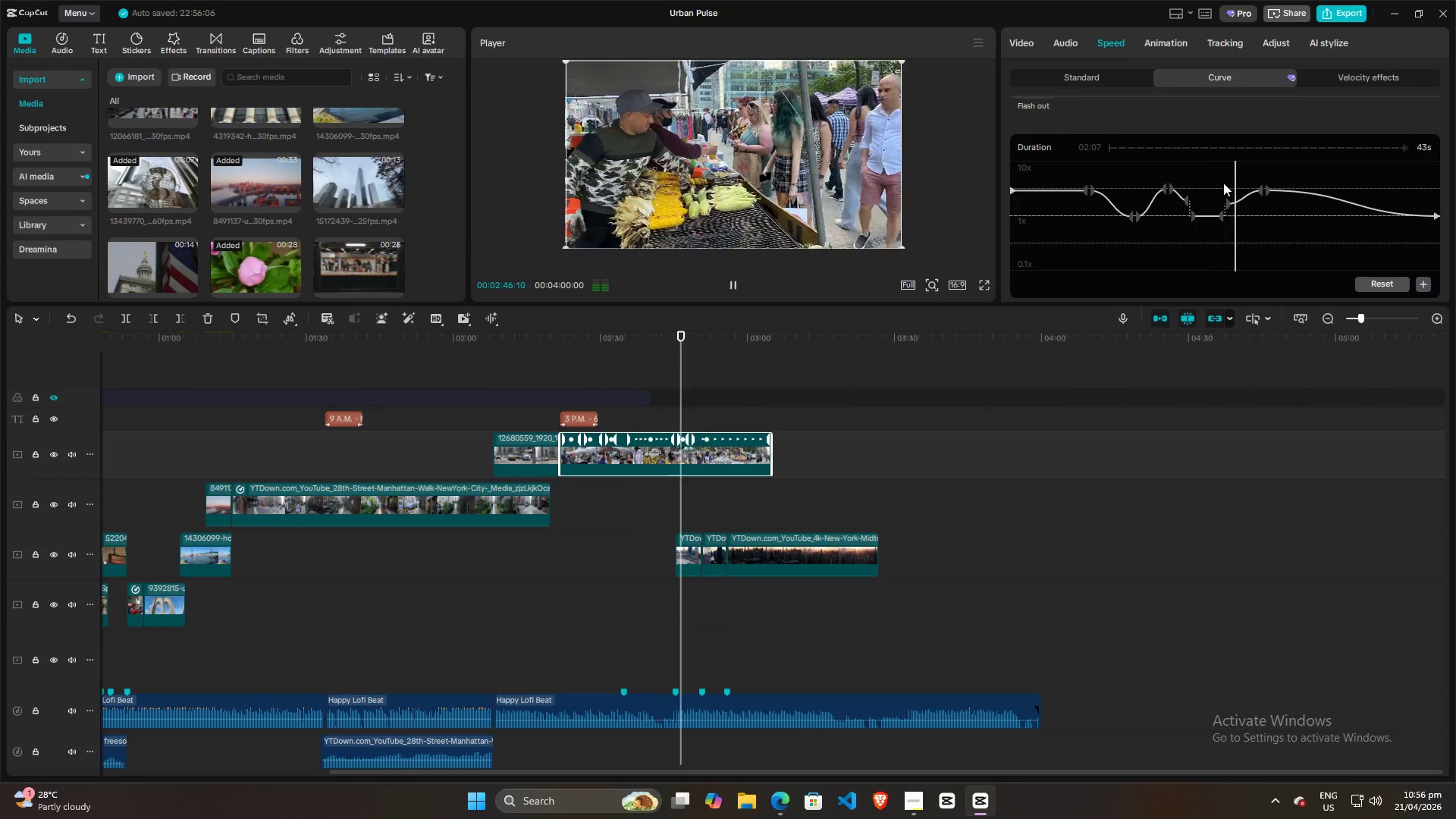 
left_click([1205, 195])
 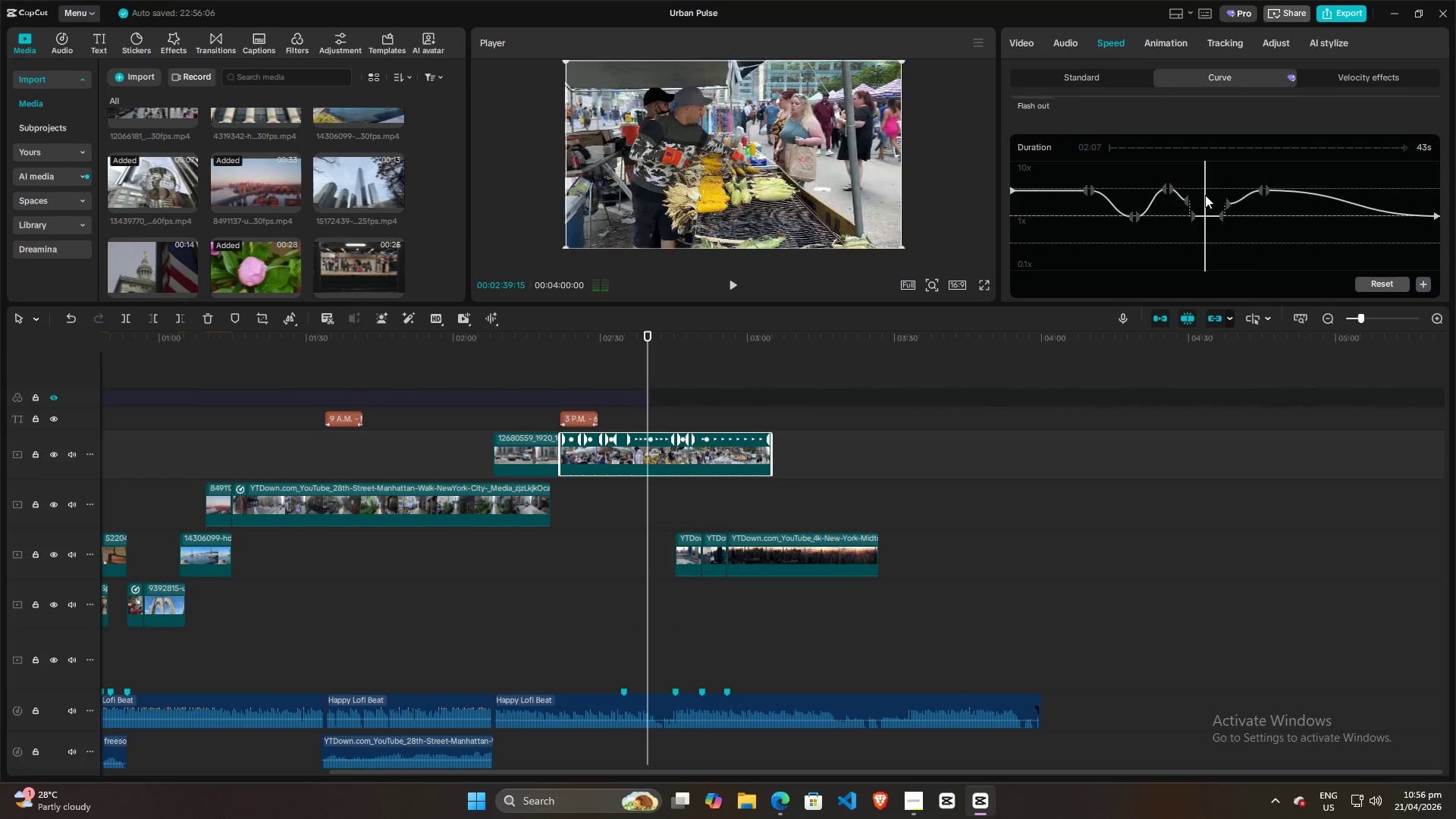 
key(Space)
 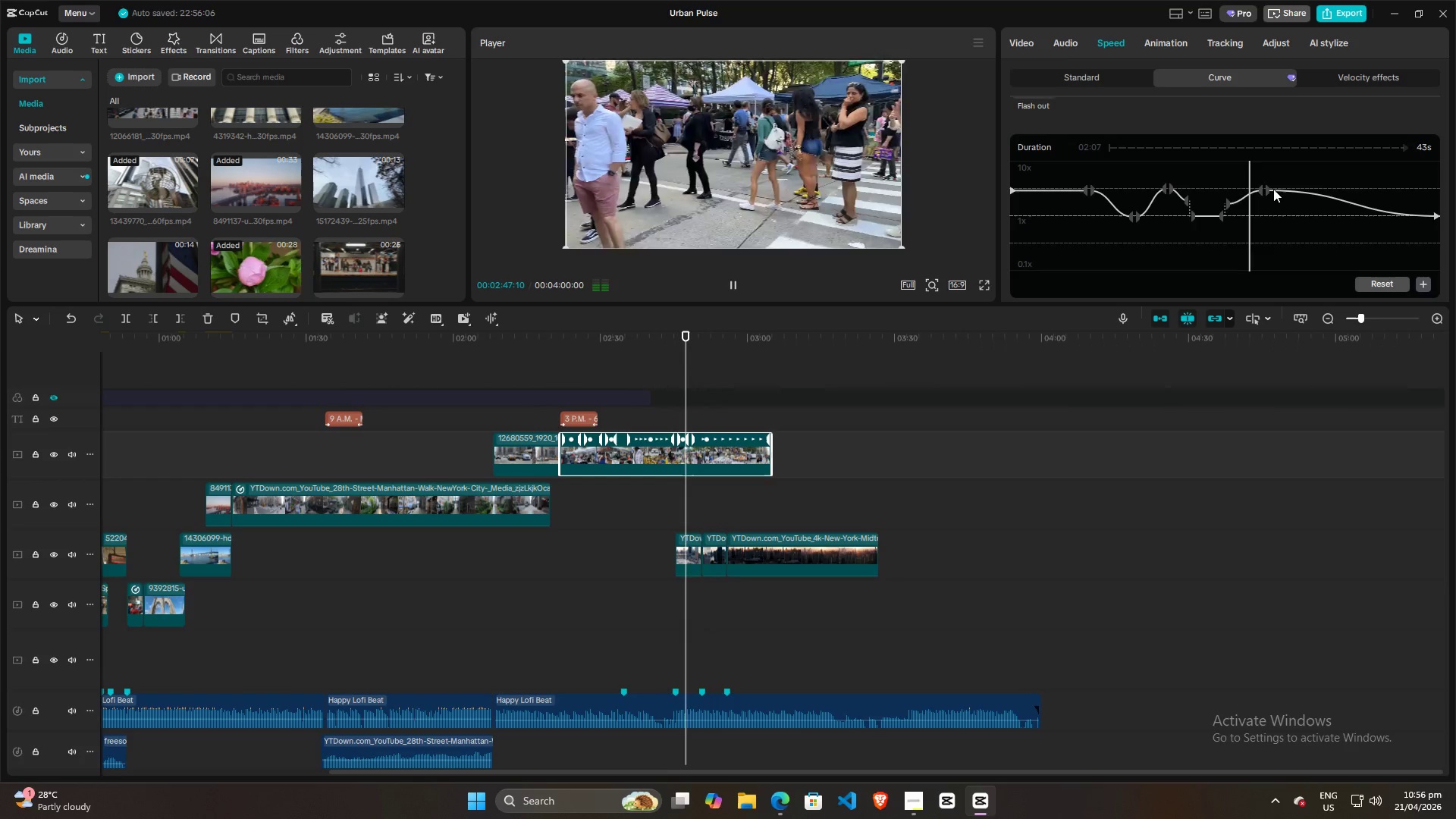 
wait(12.84)
 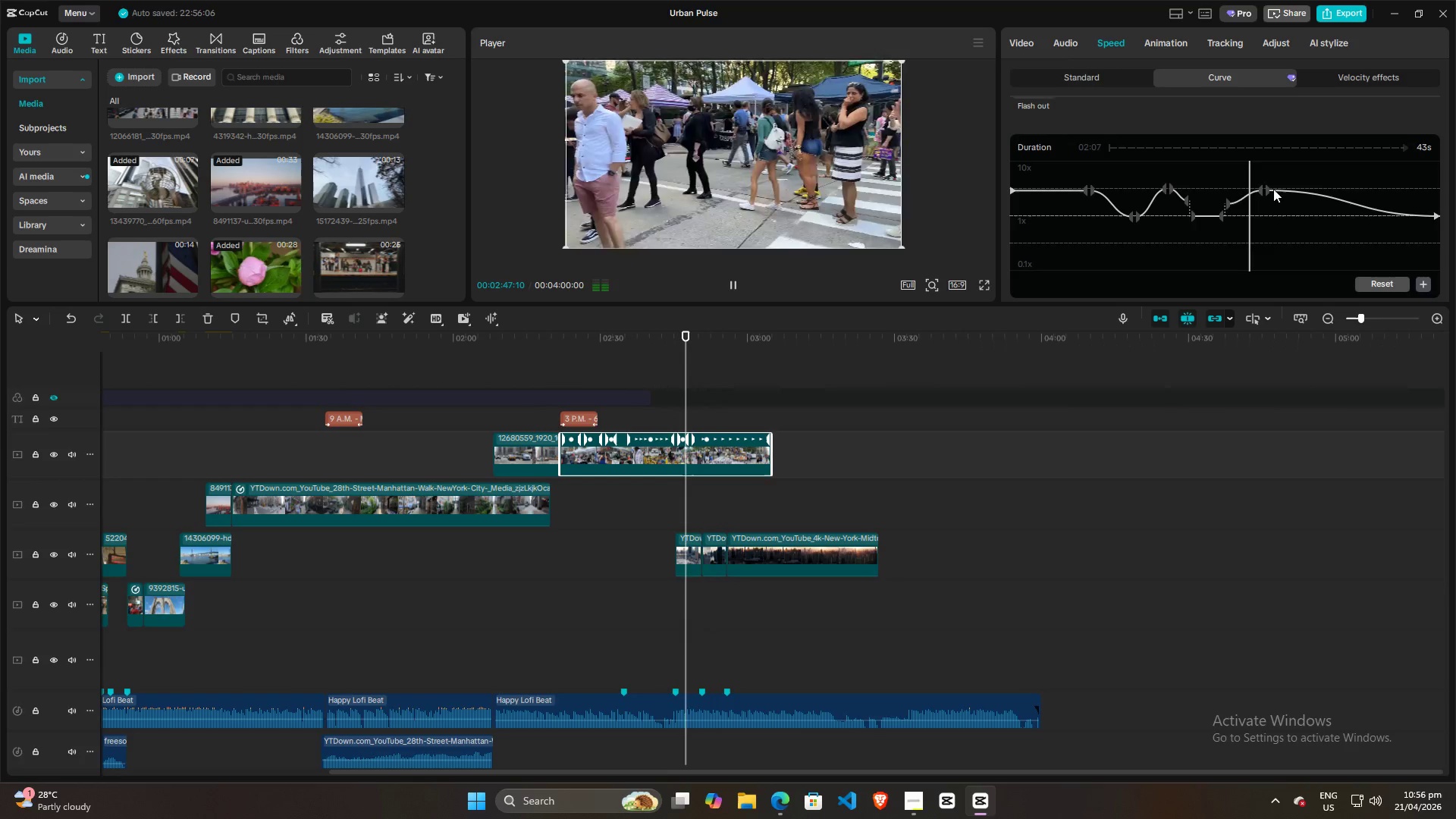 
key(Space)
 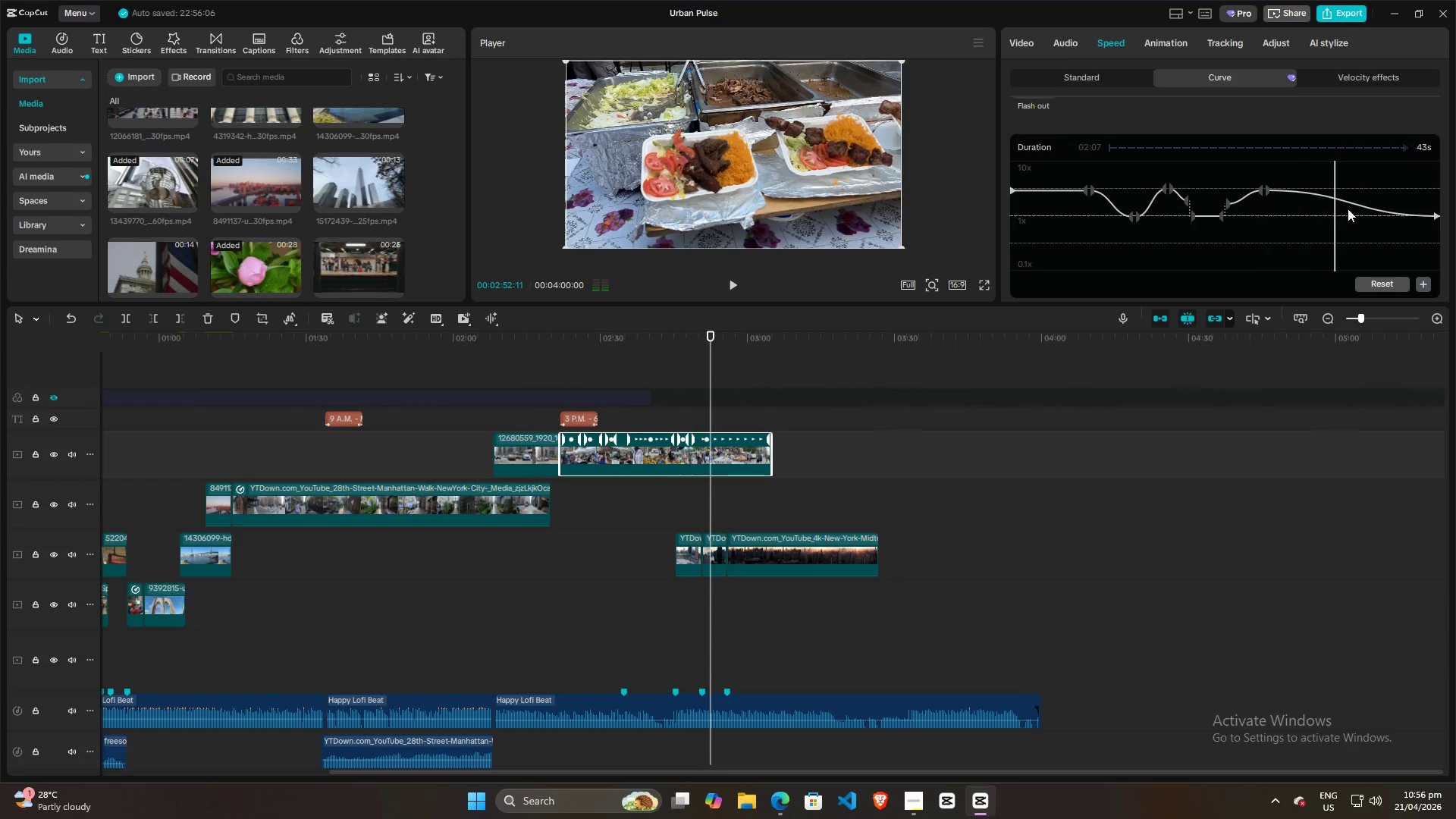 
key(Space)
 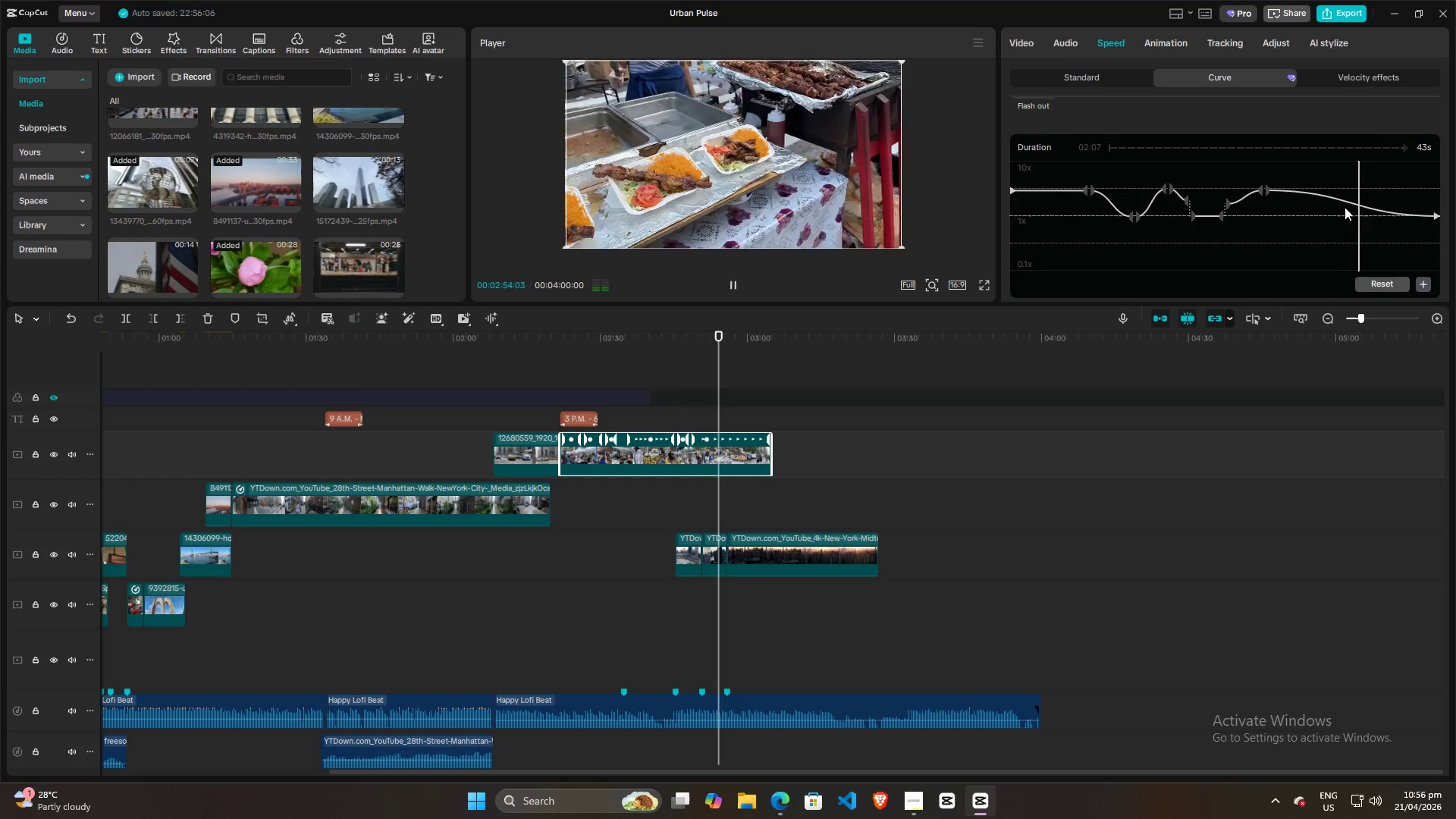 
key(Space)
 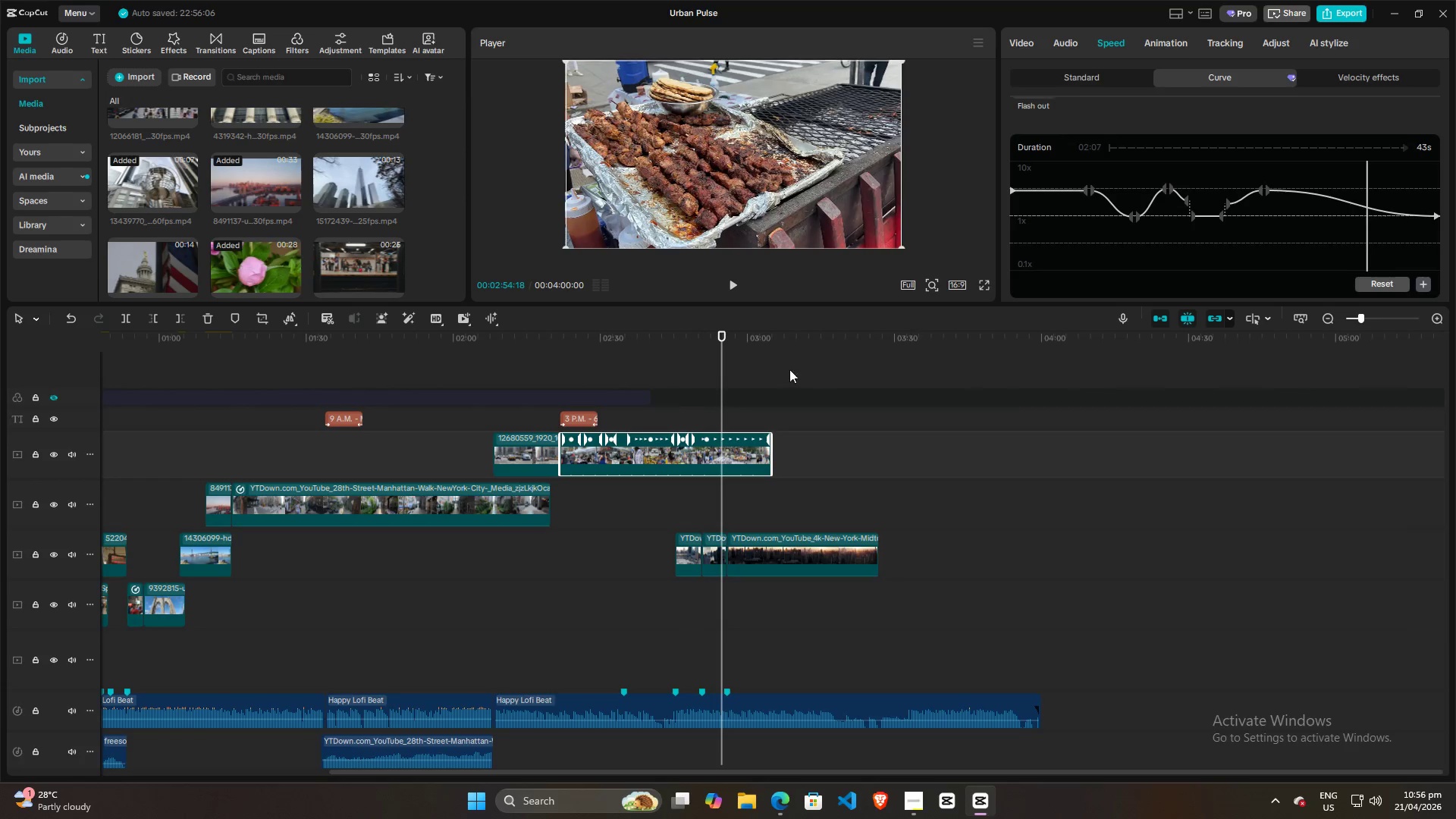 
left_click([648, 397])
 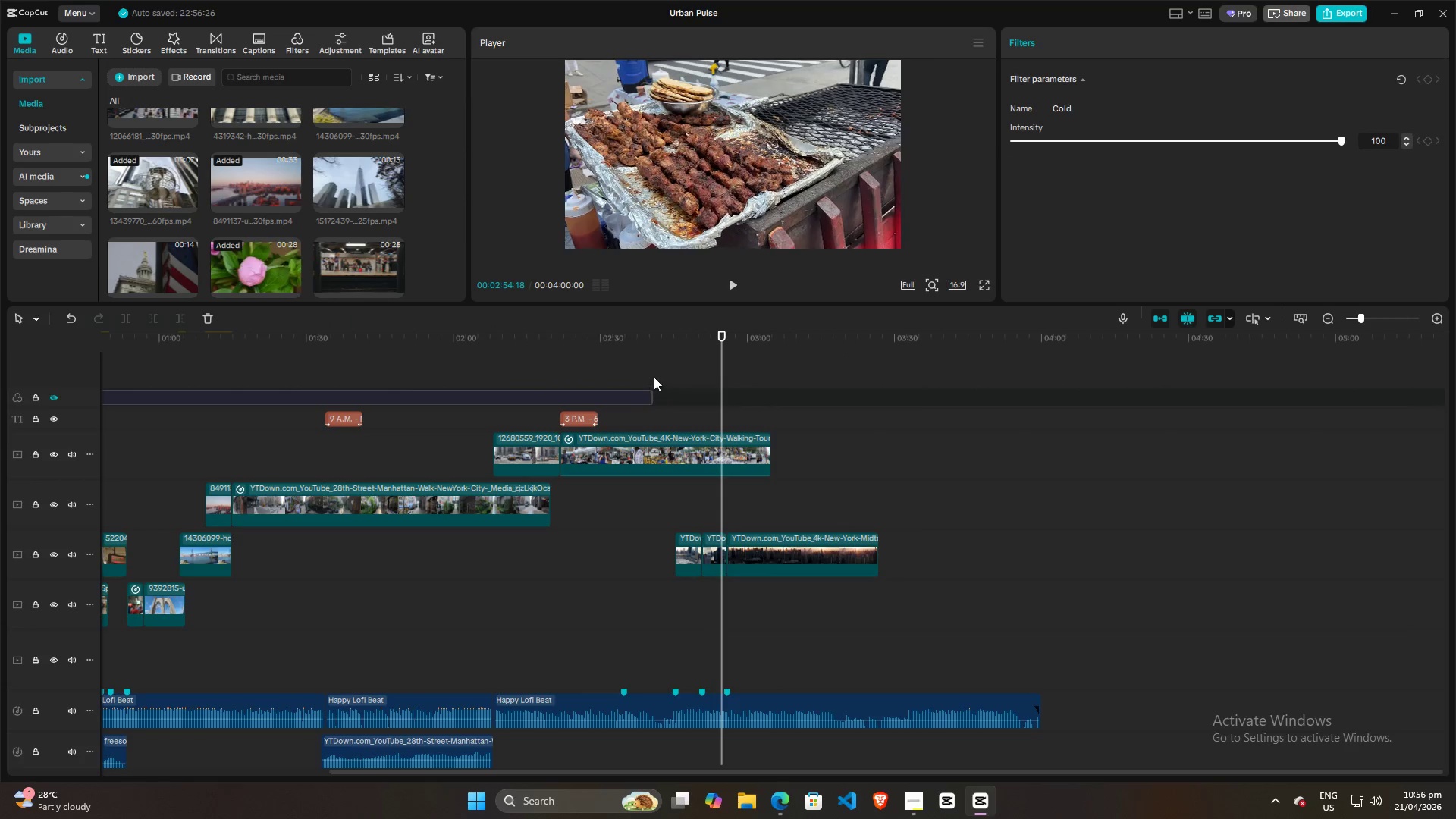 
left_click([654, 372])
 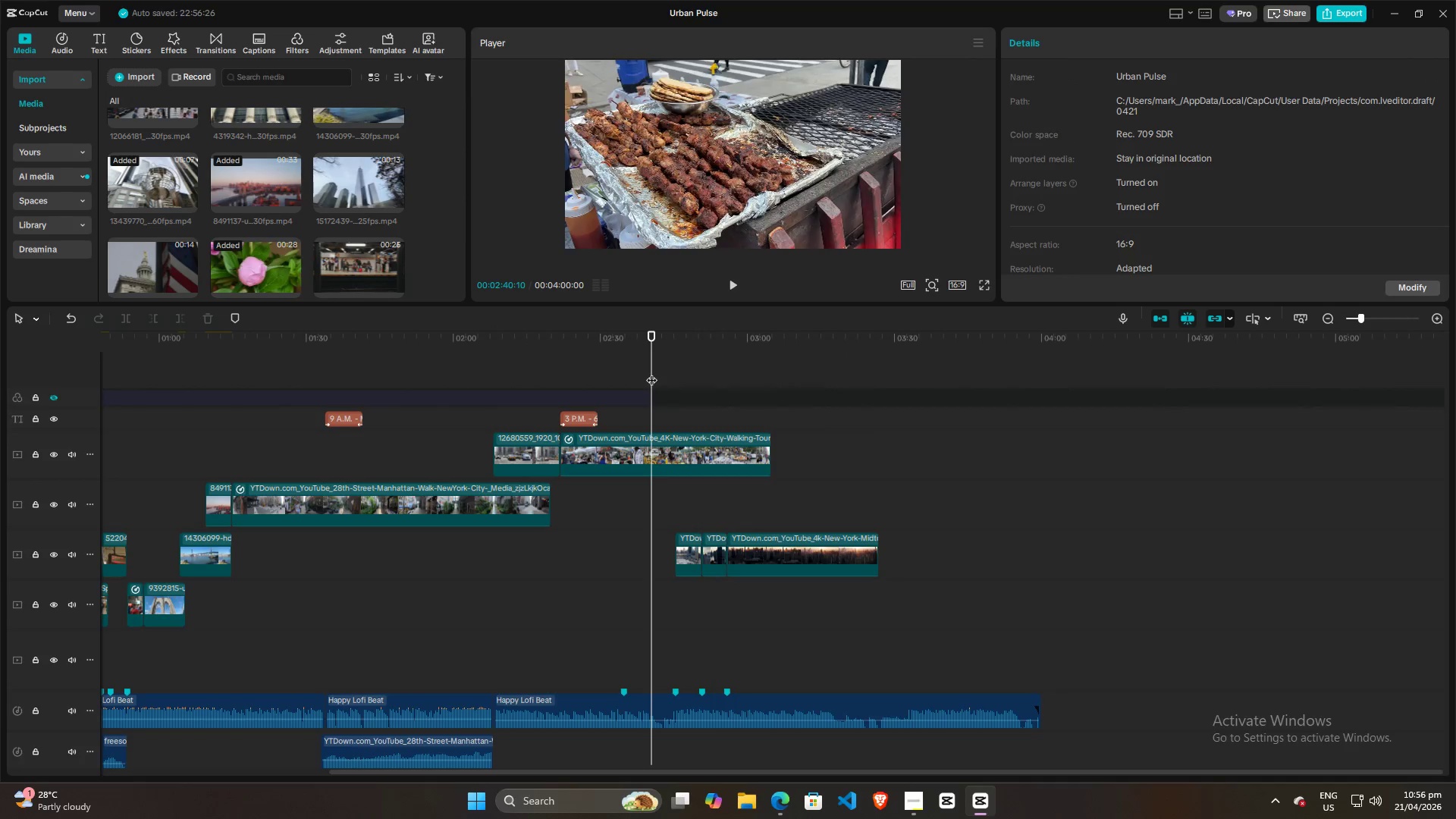 
key(Space)
 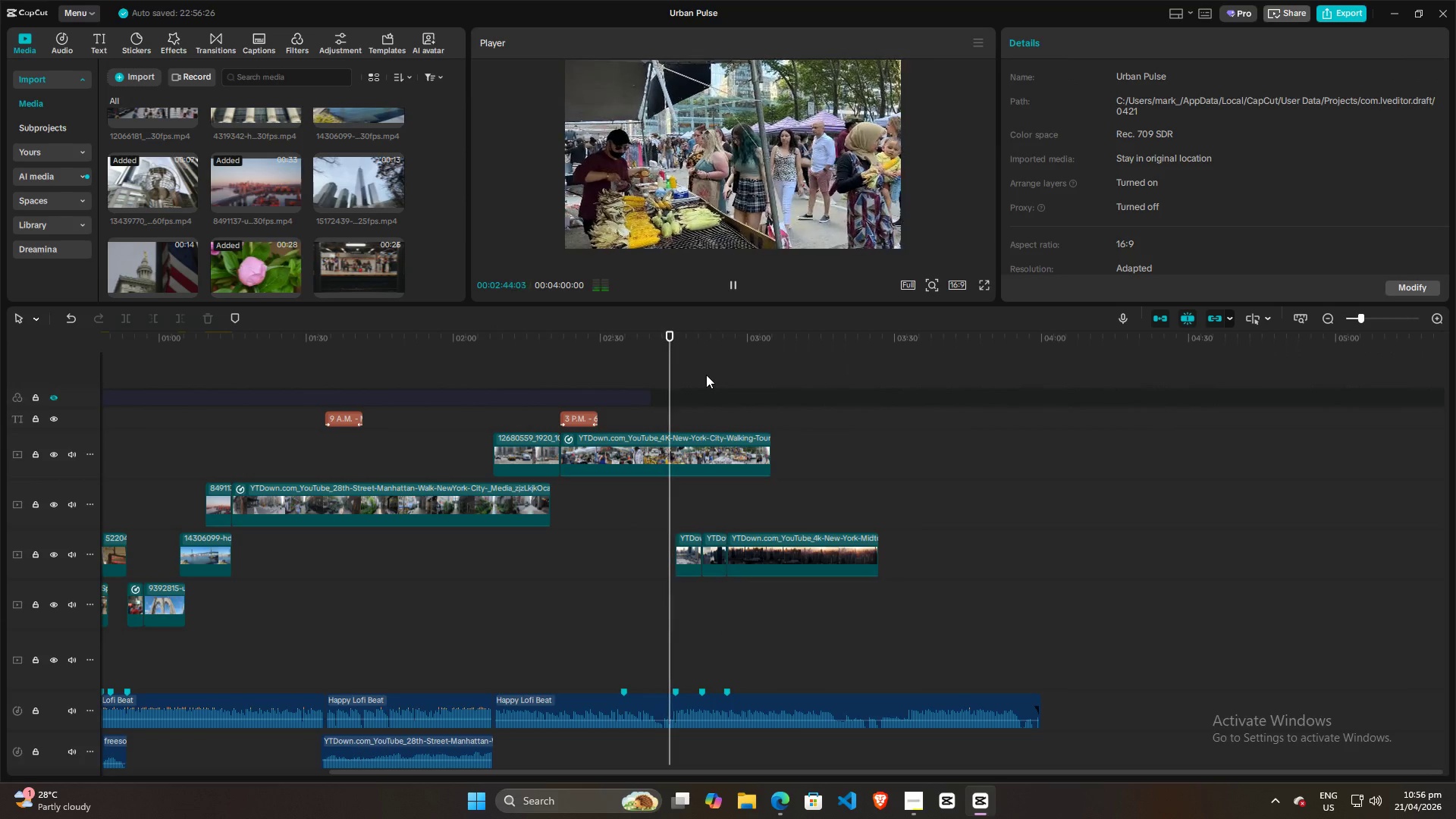 
key(Space)
 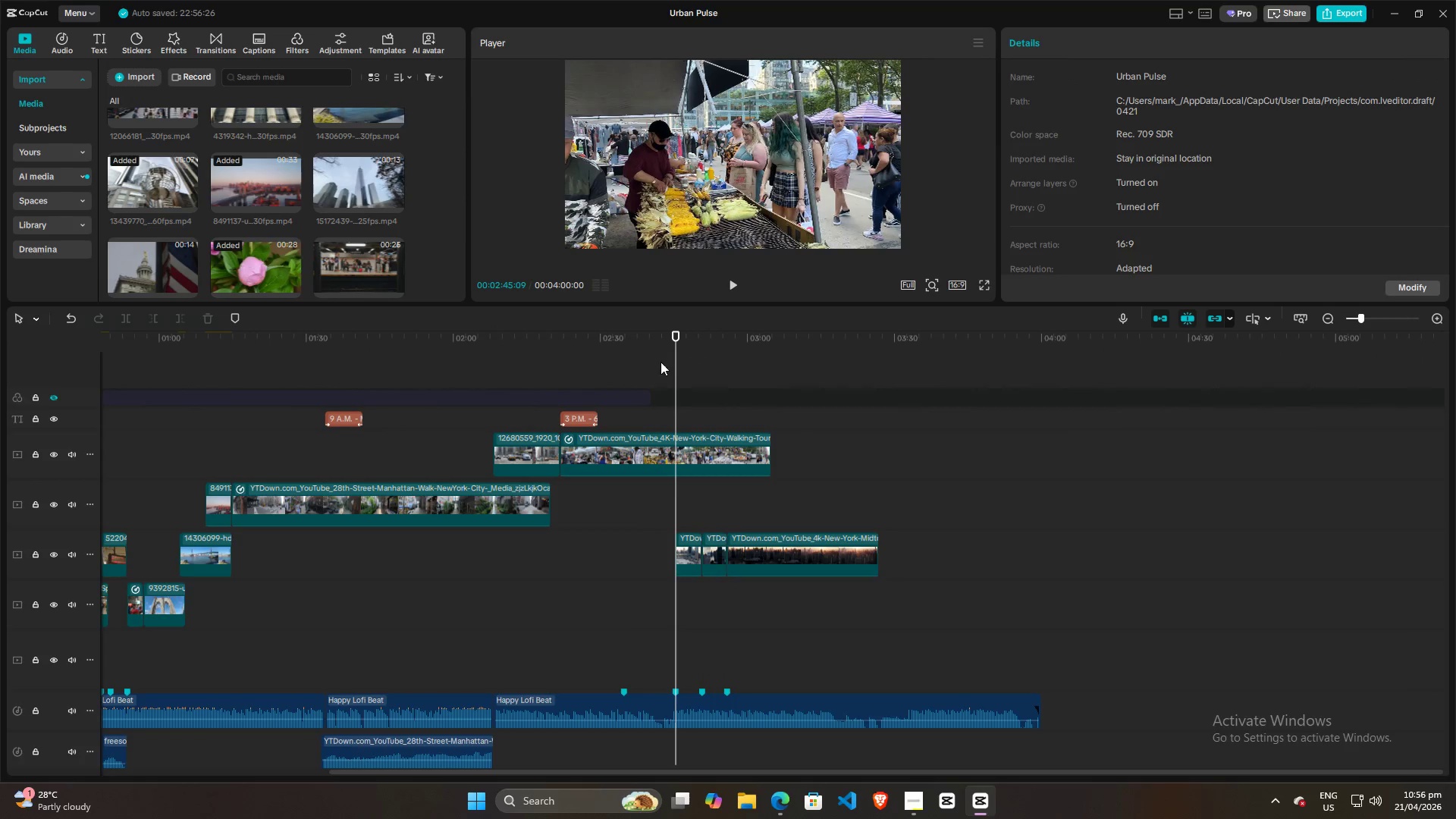 
double_click([654, 363])
 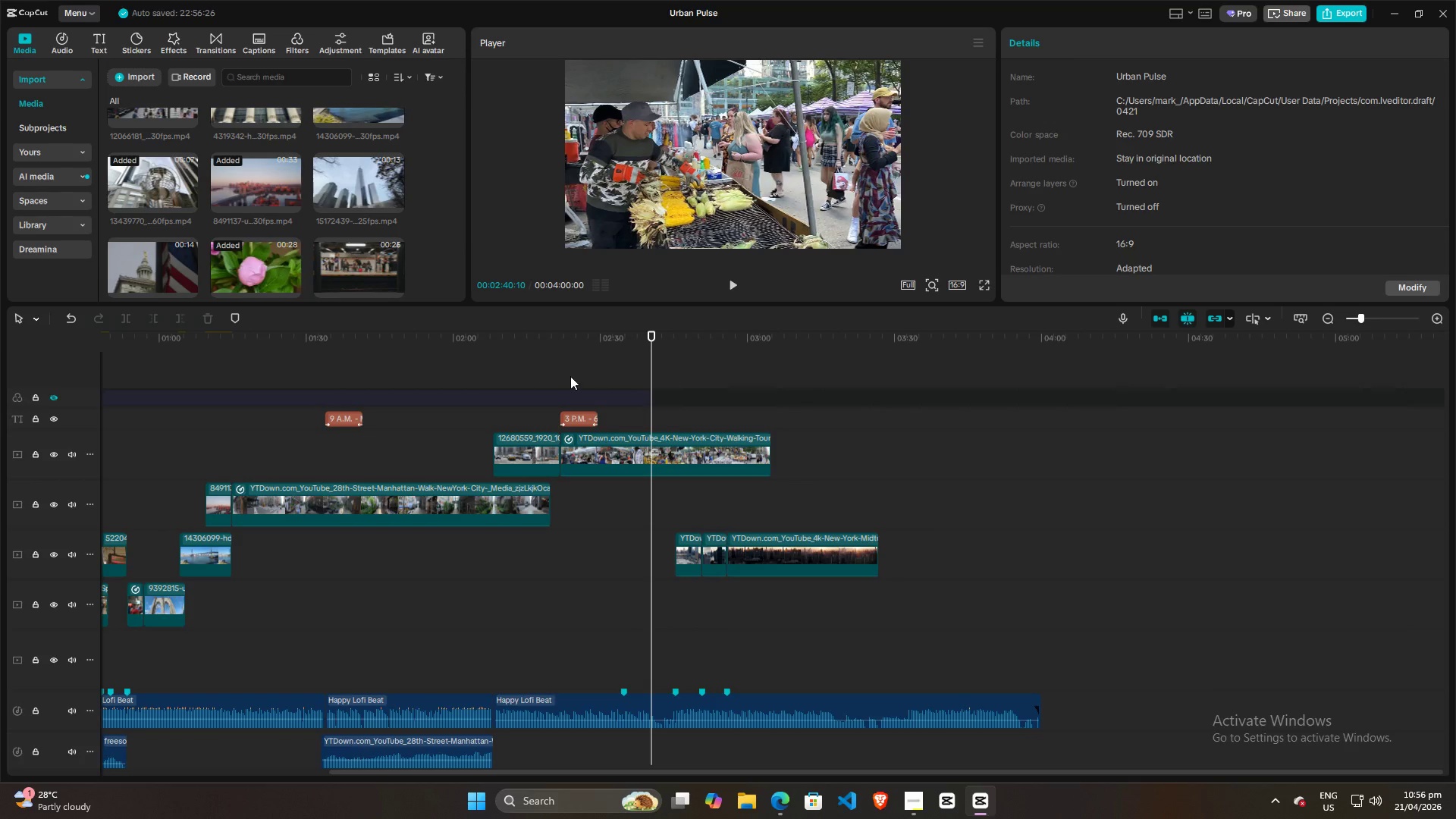 
left_click([567, 378])
 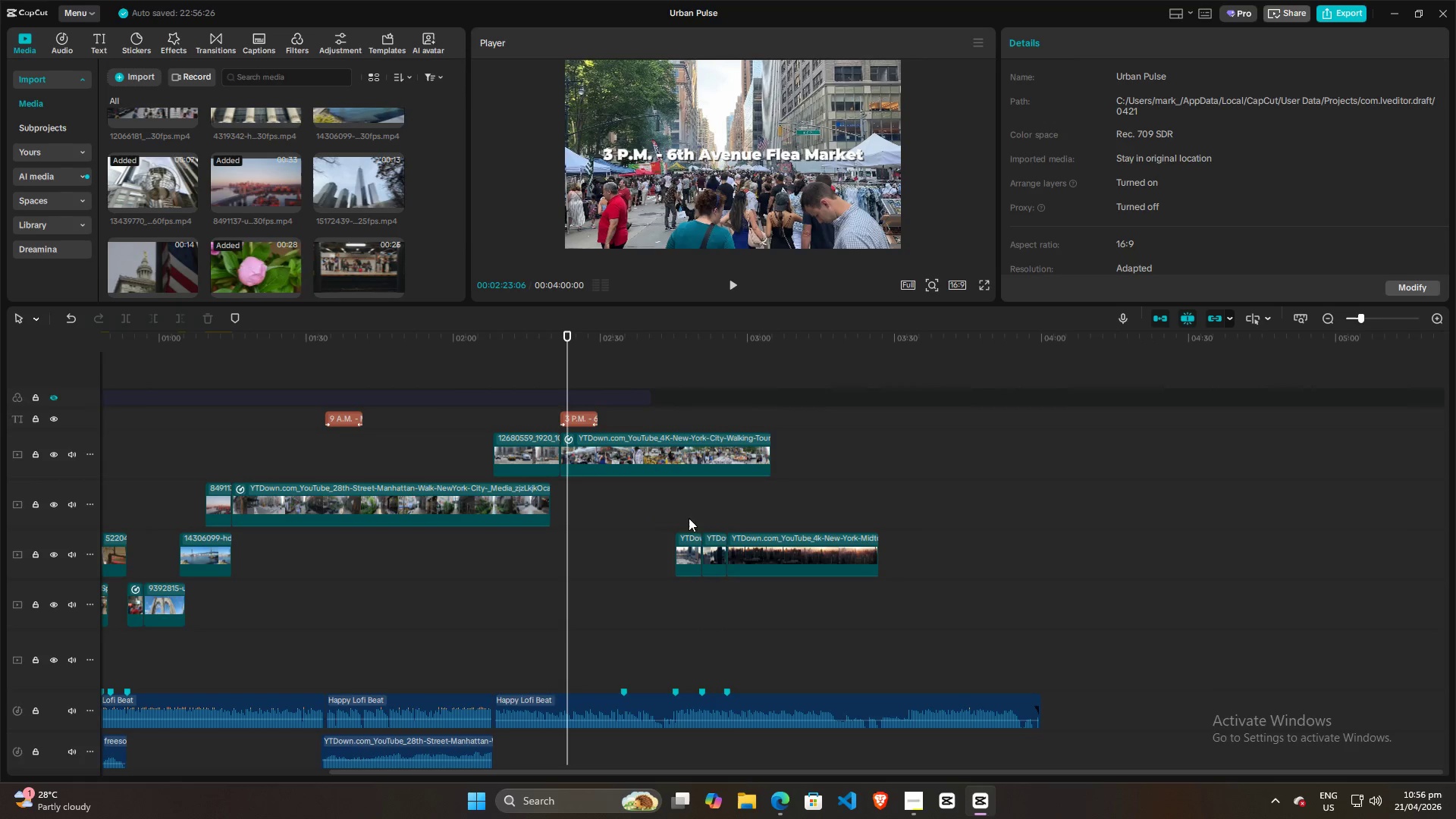 
left_click([686, 507])
 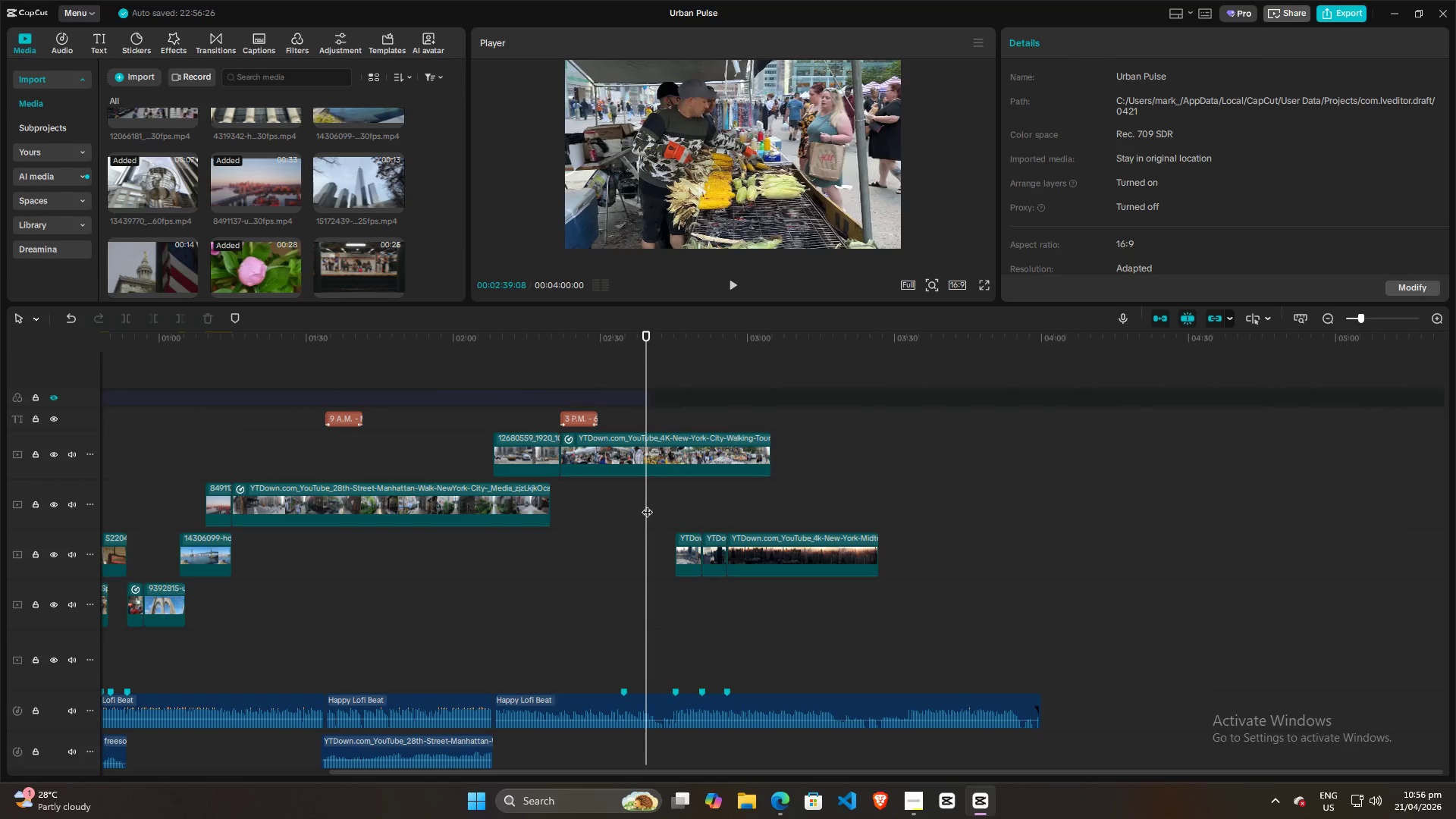 
left_click([656, 505])
 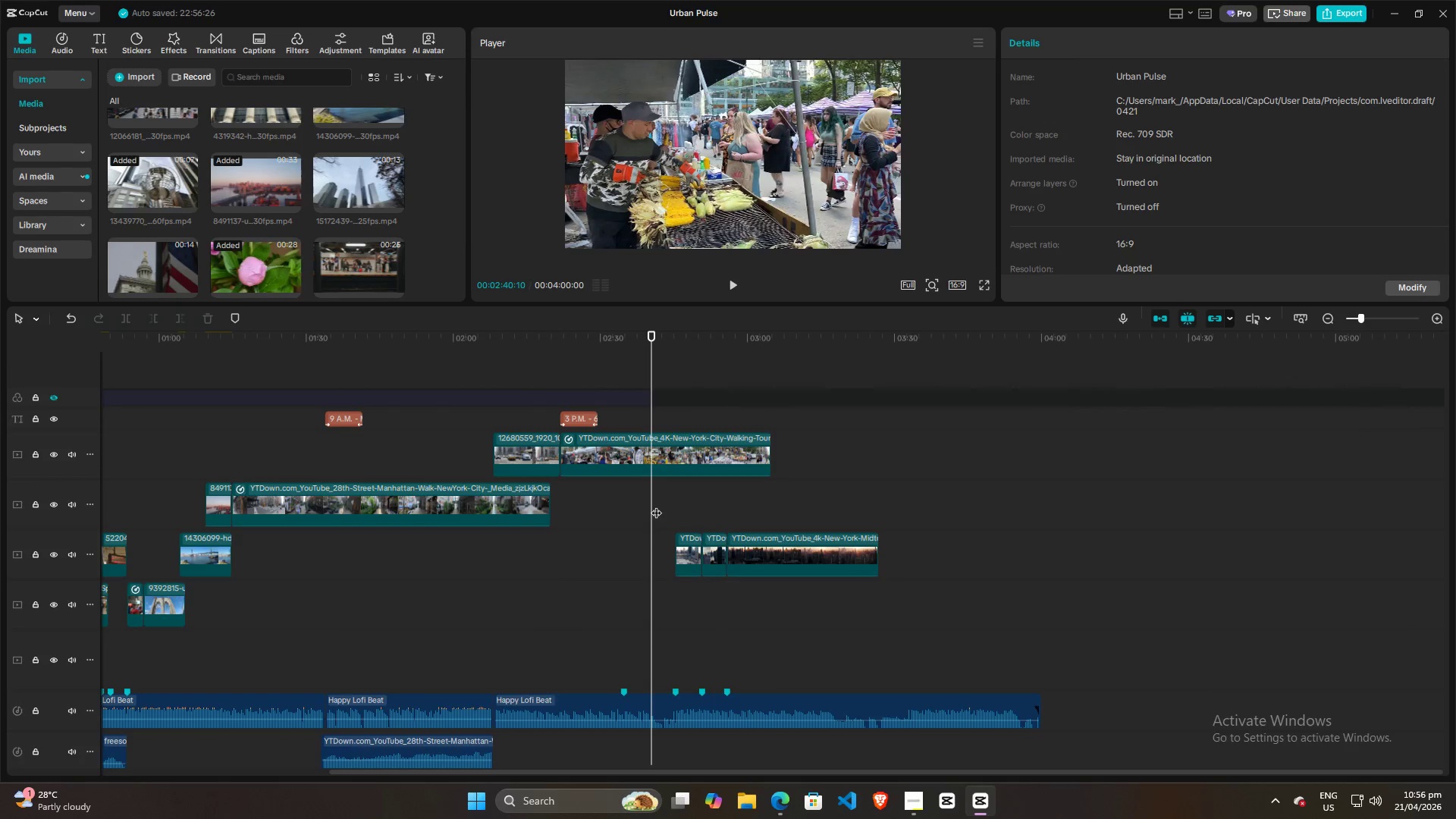 
key(Space)
 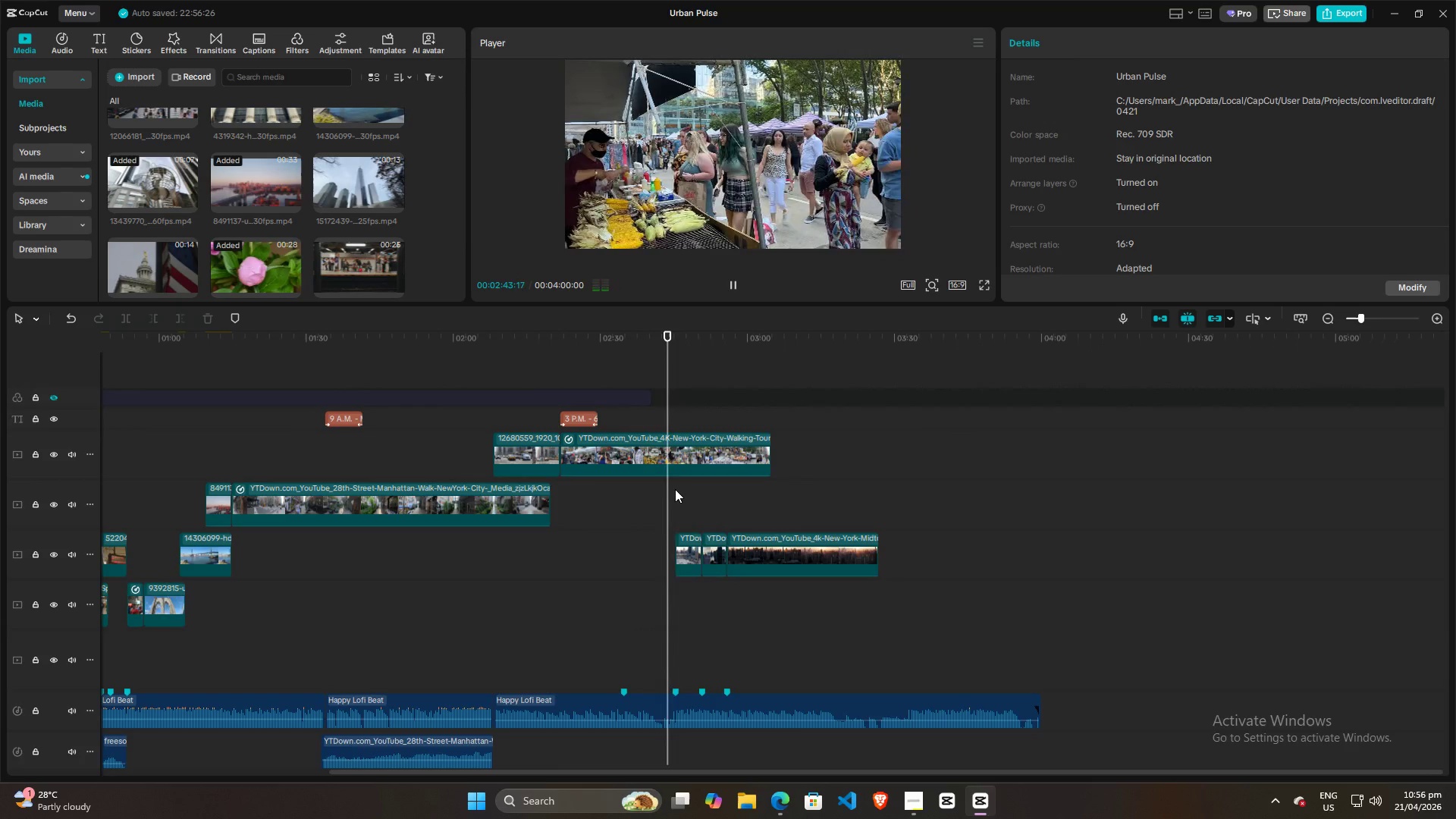 
wait(8.34)
 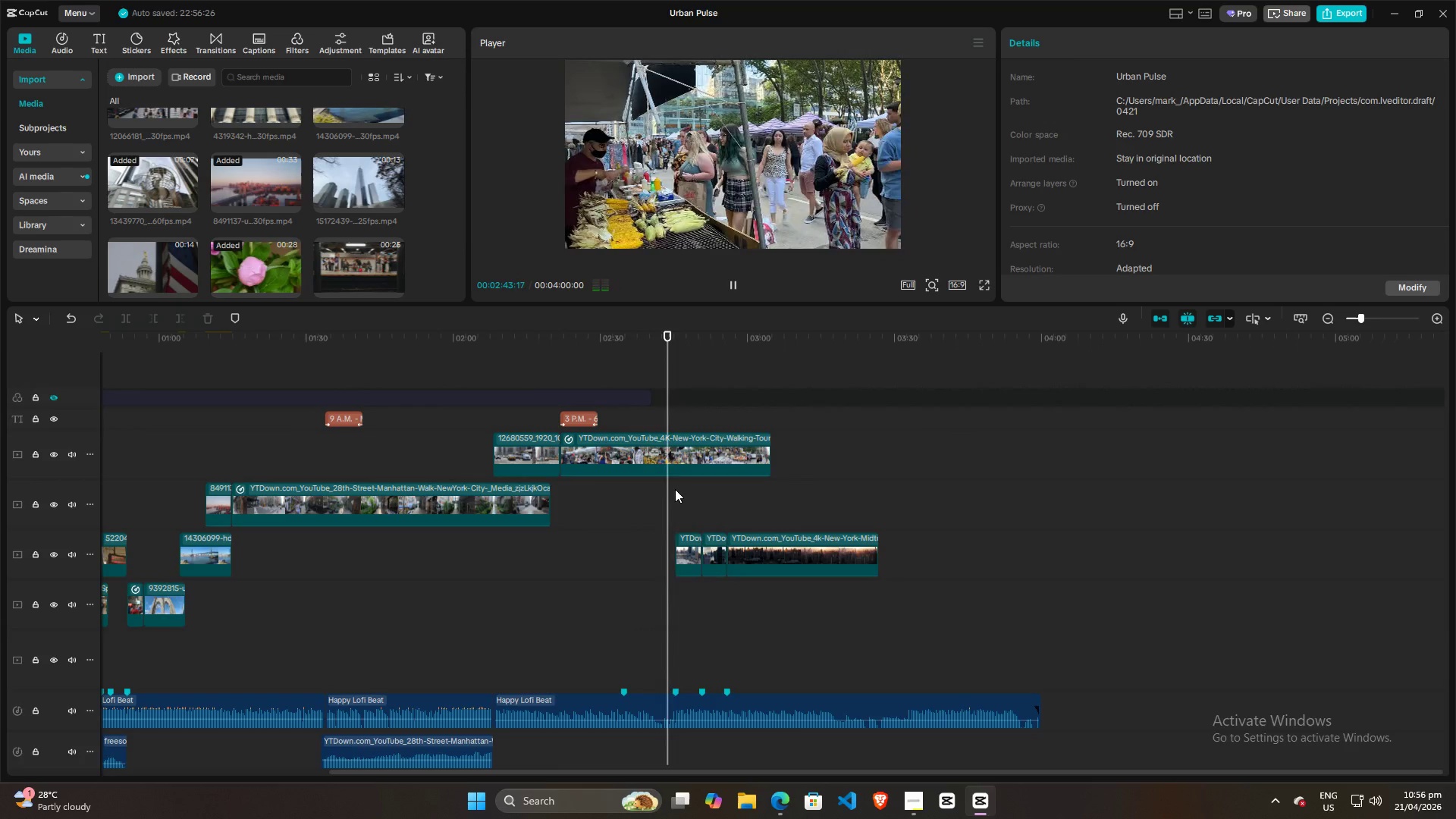 
key(Space)
 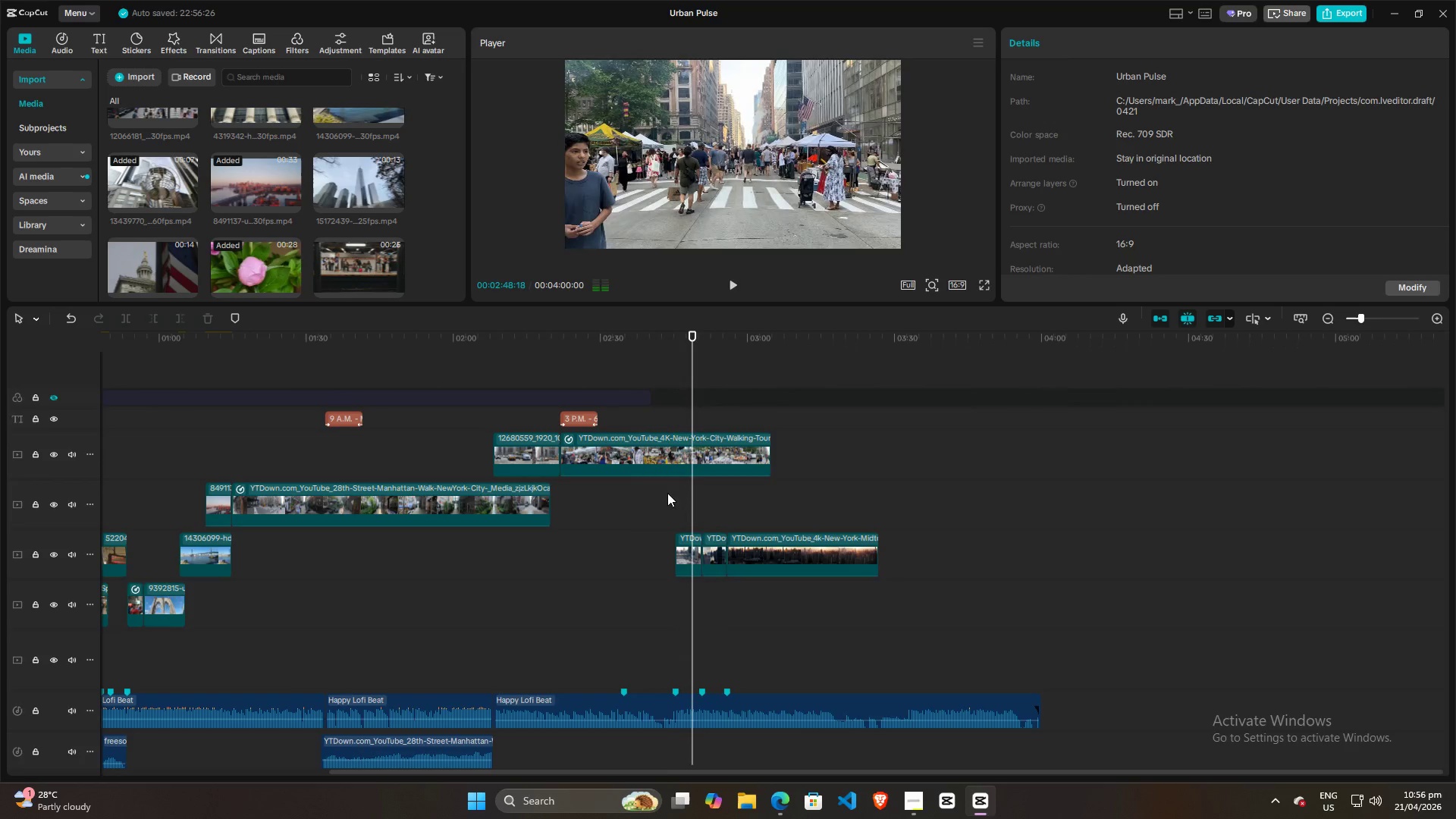 
left_click([667, 493])
 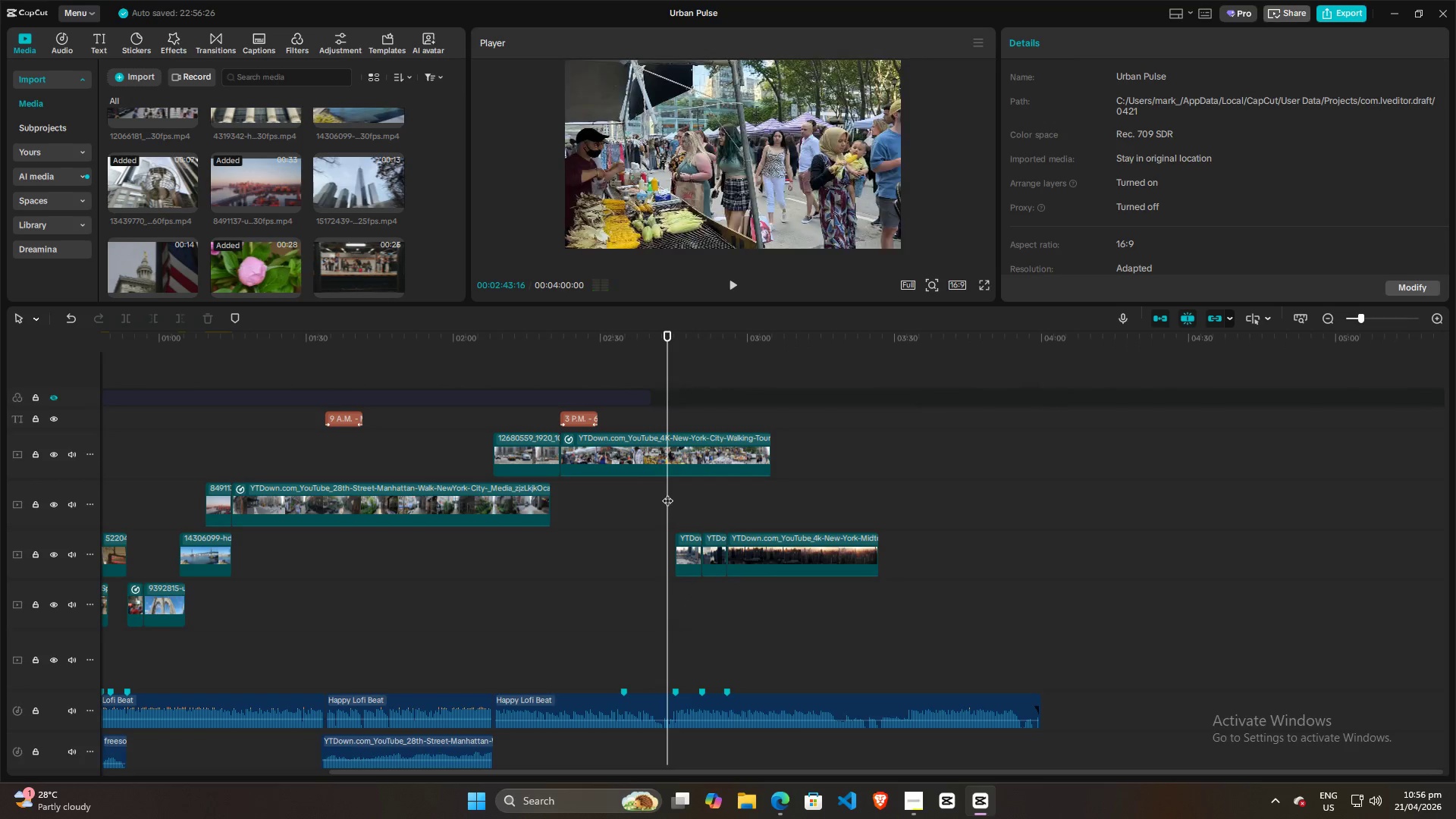 
key(Space)
 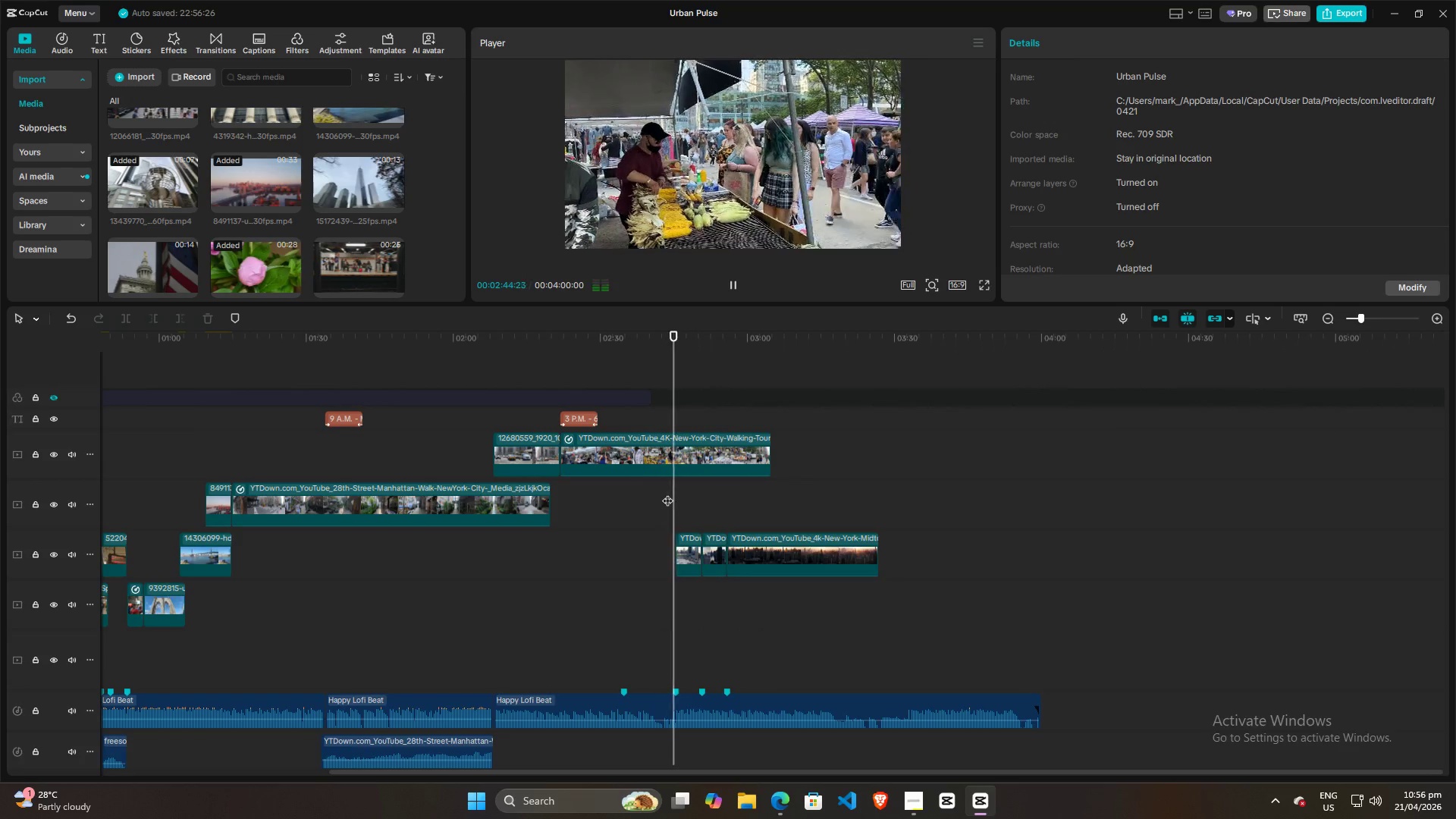 
key(Space)
 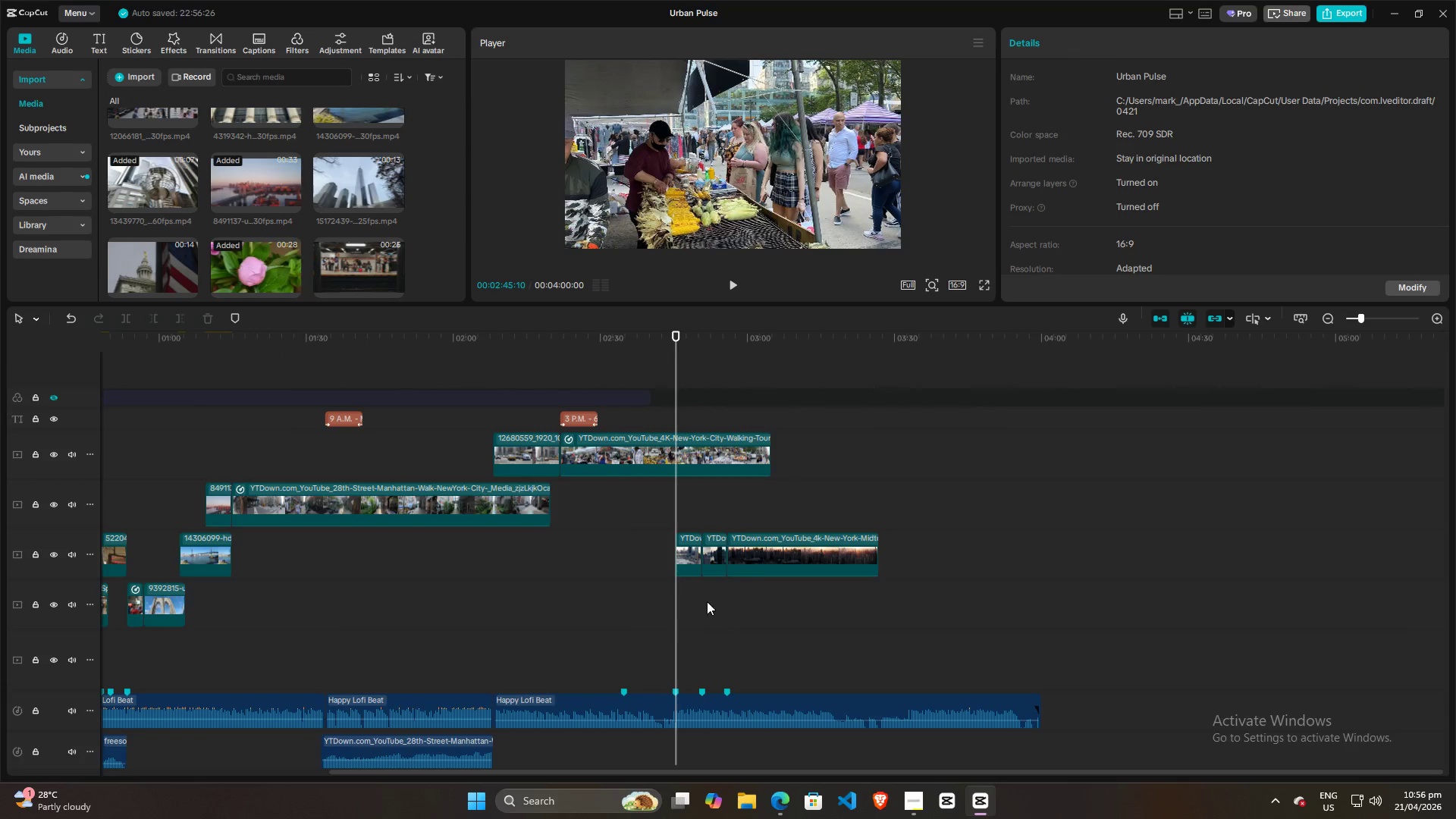 
left_click_drag(start_coordinate=[686, 616], to_coordinate=[919, 512])
 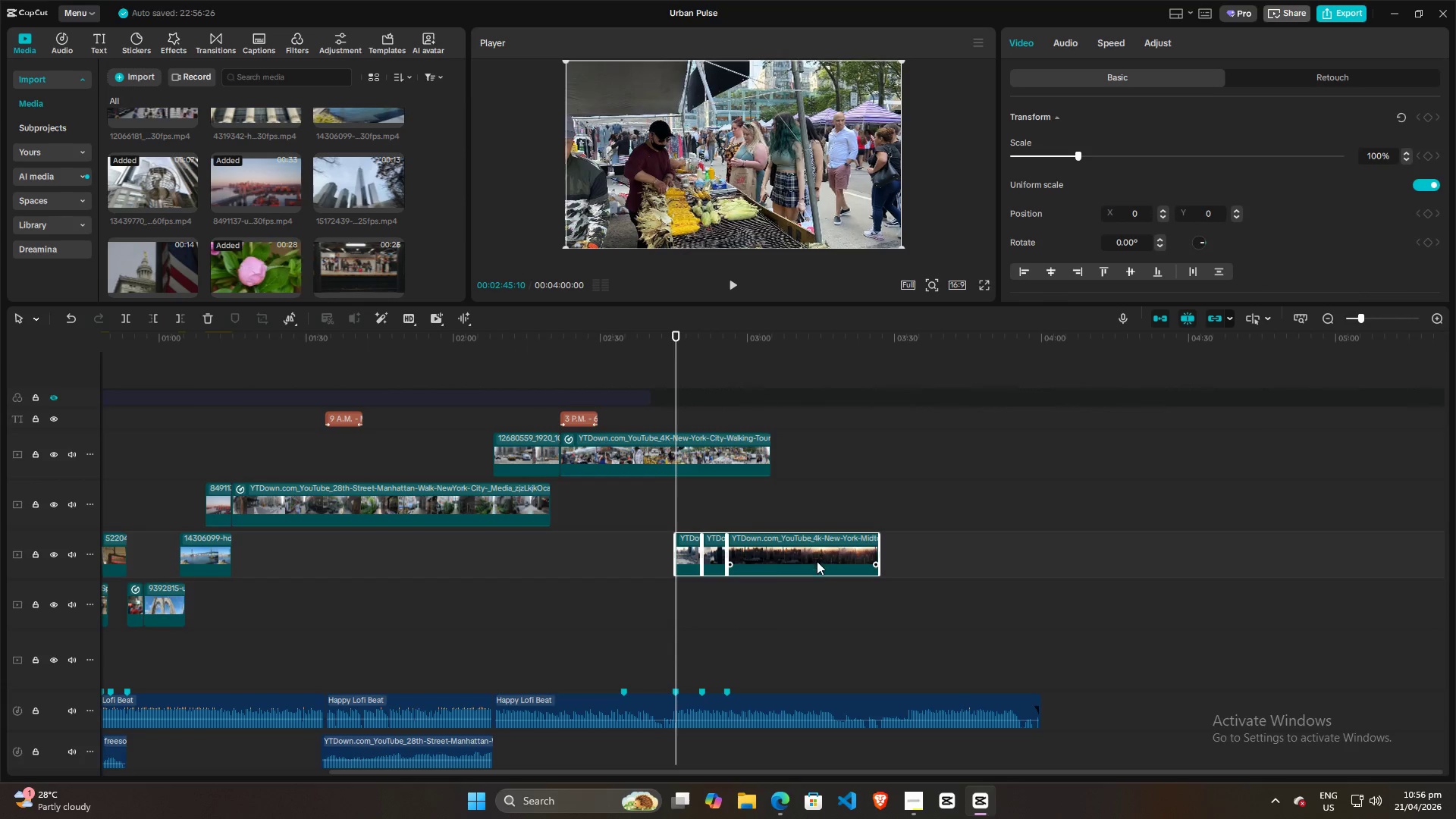 
left_click_drag(start_coordinate=[817, 561], to_coordinate=[815, 424])
 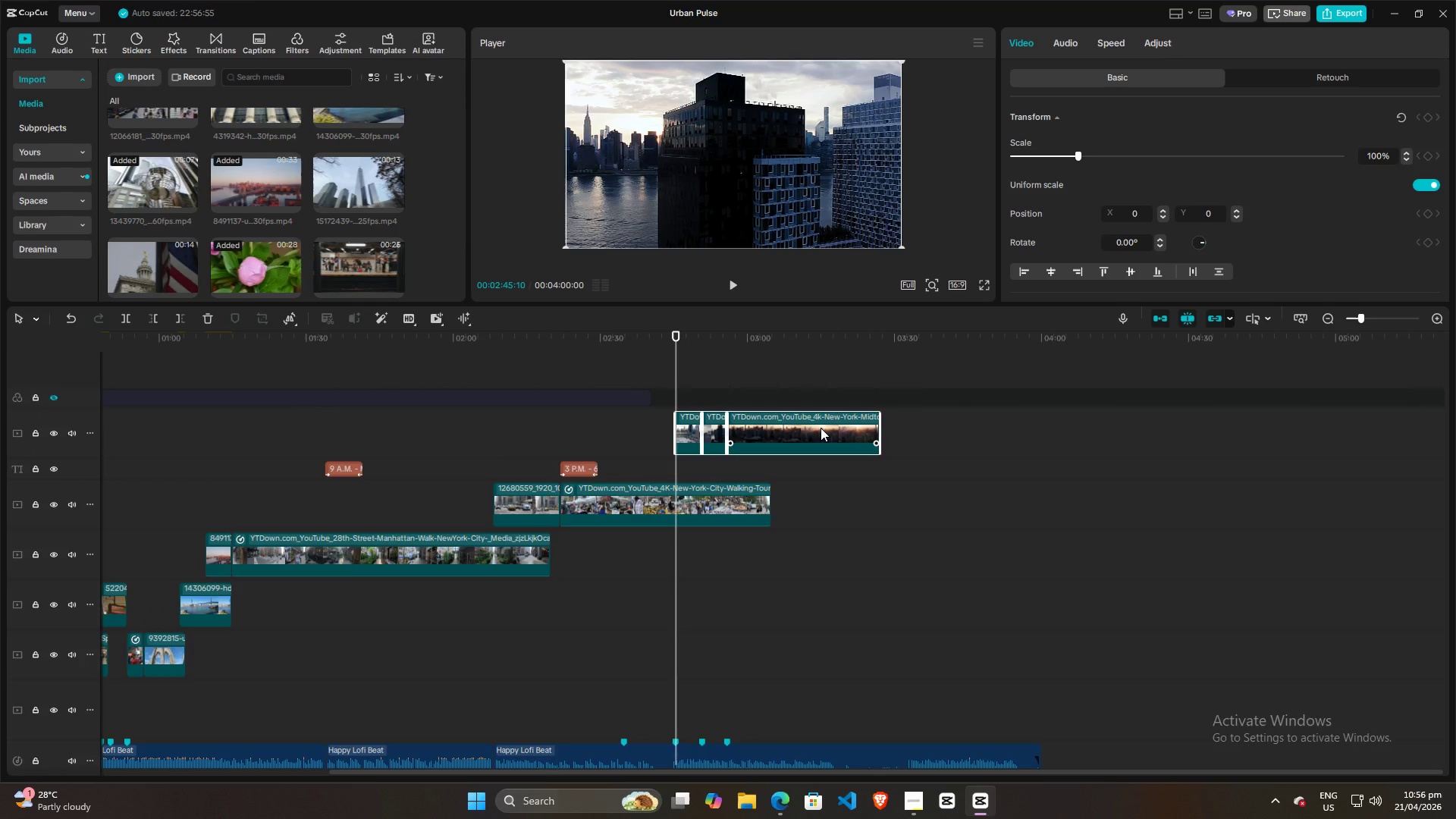 
left_click([821, 428])
 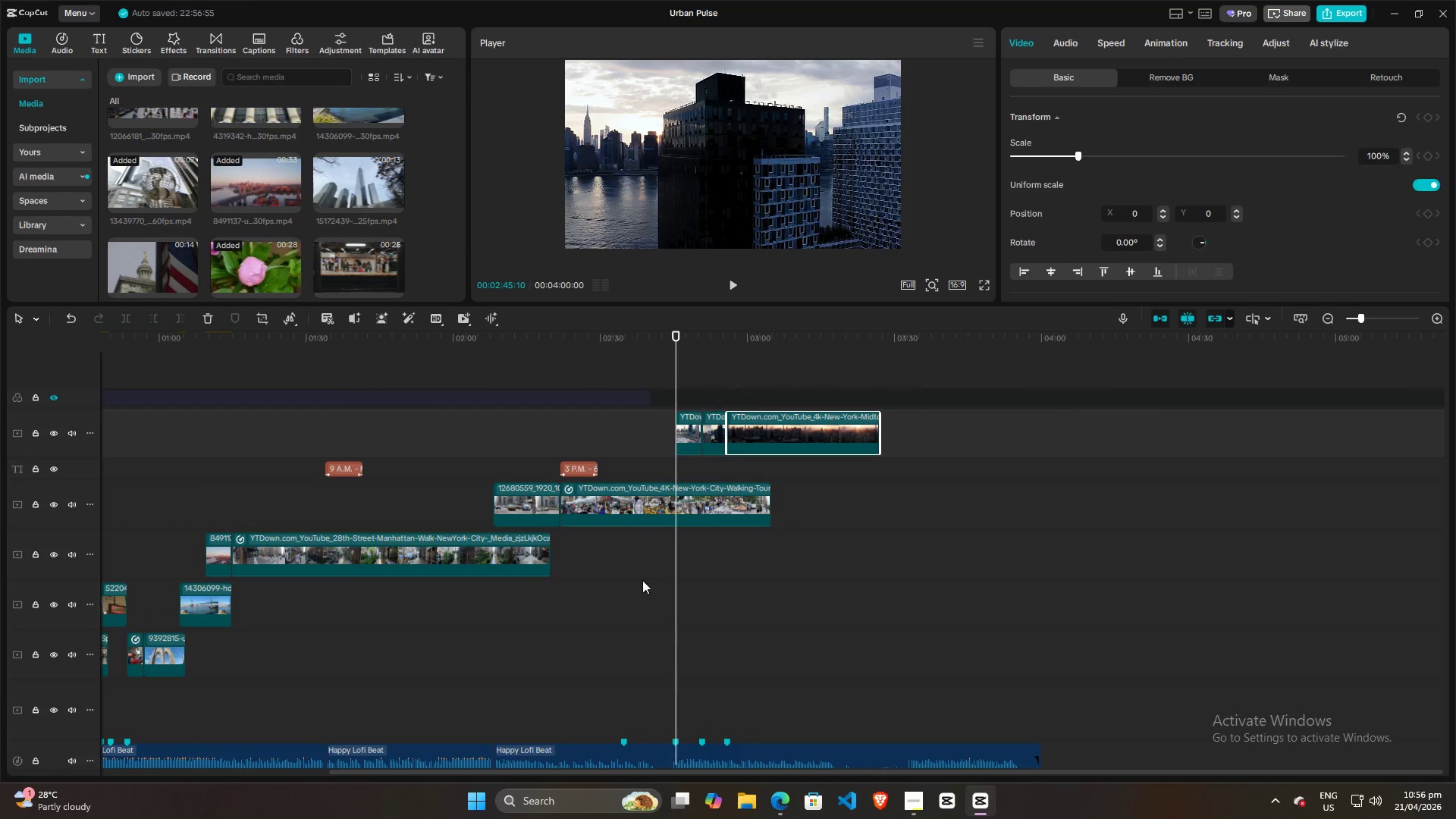 
key(Space)
 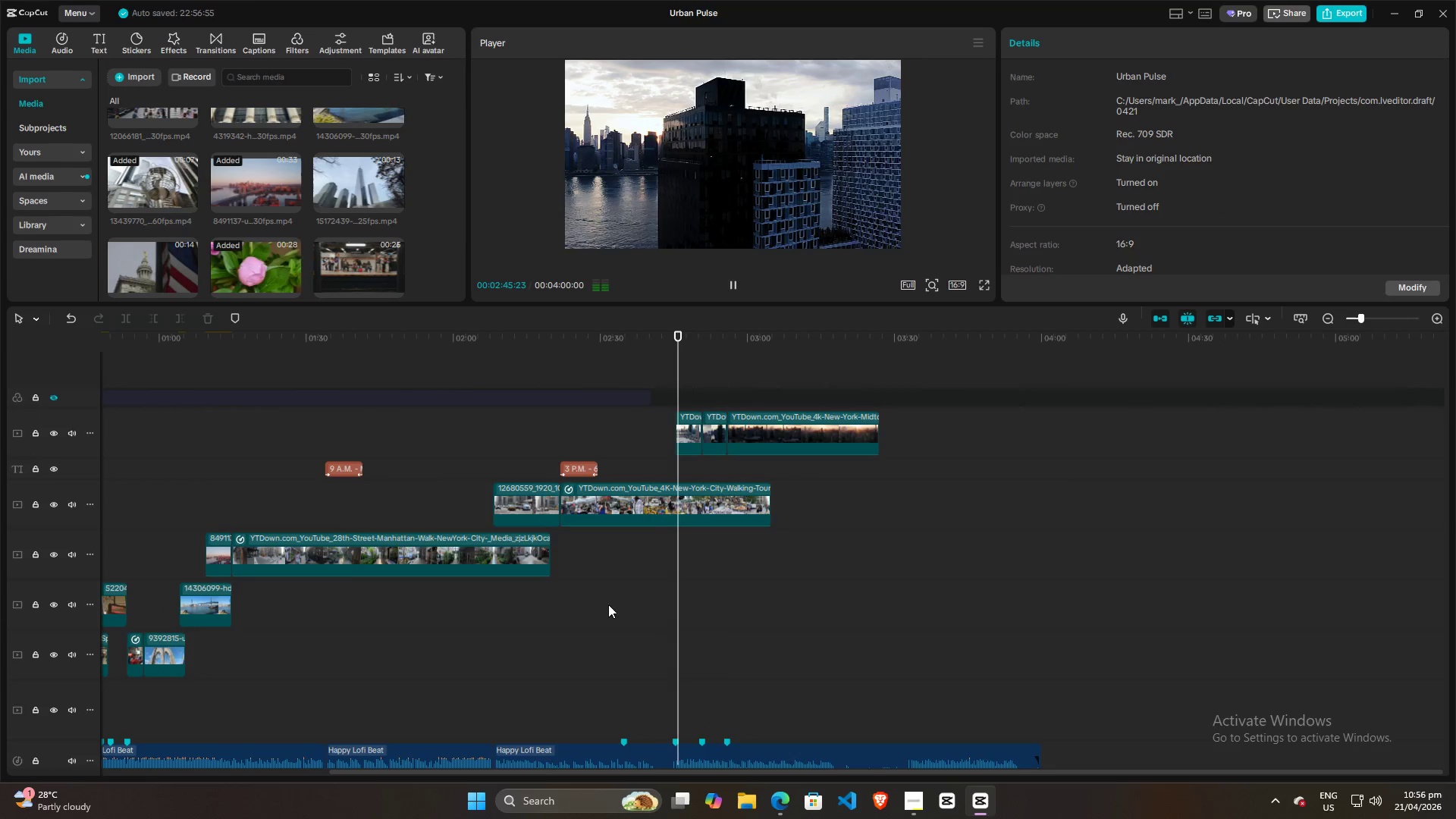 
key(Space)
 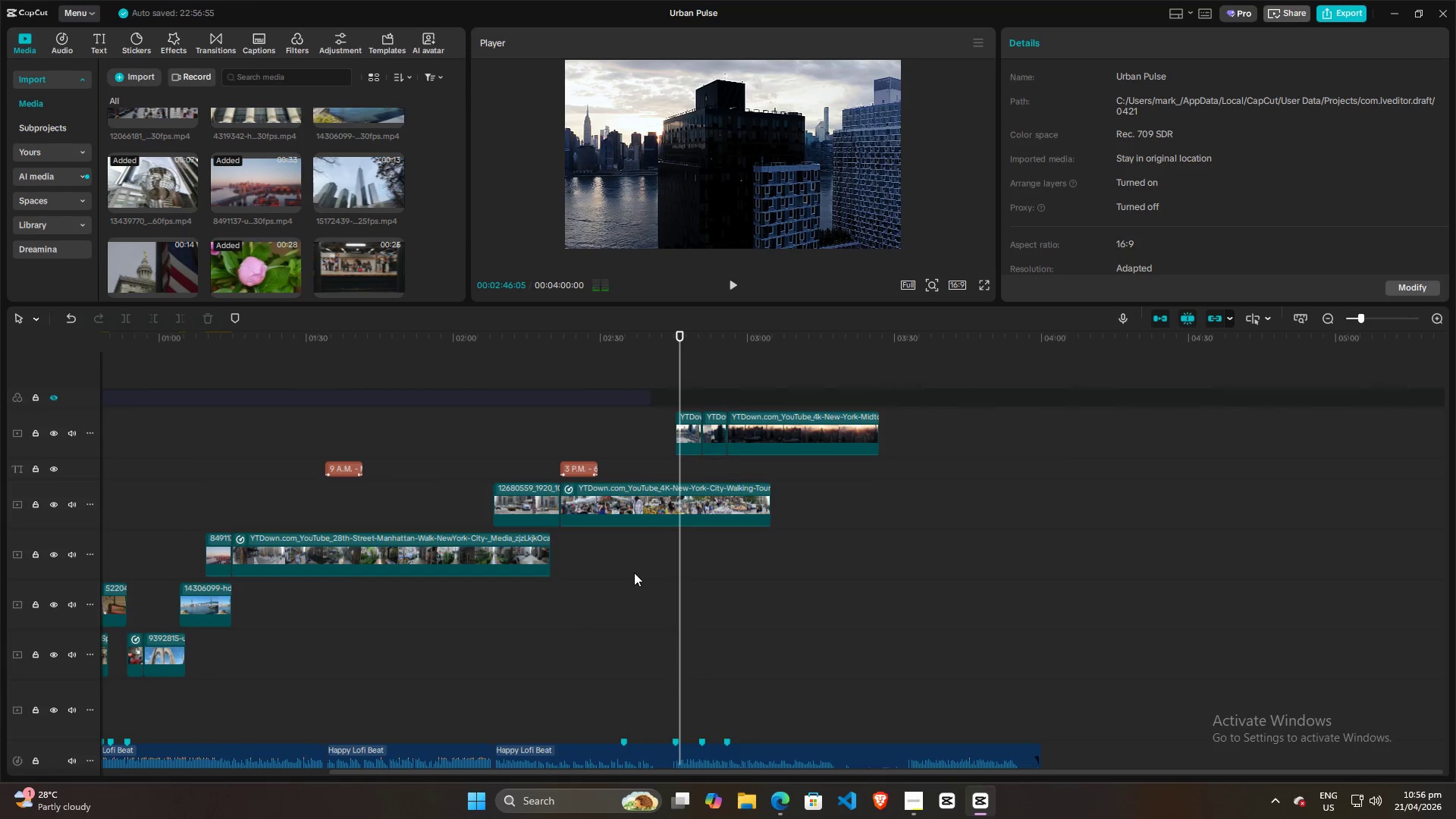 
left_click([634, 573])
 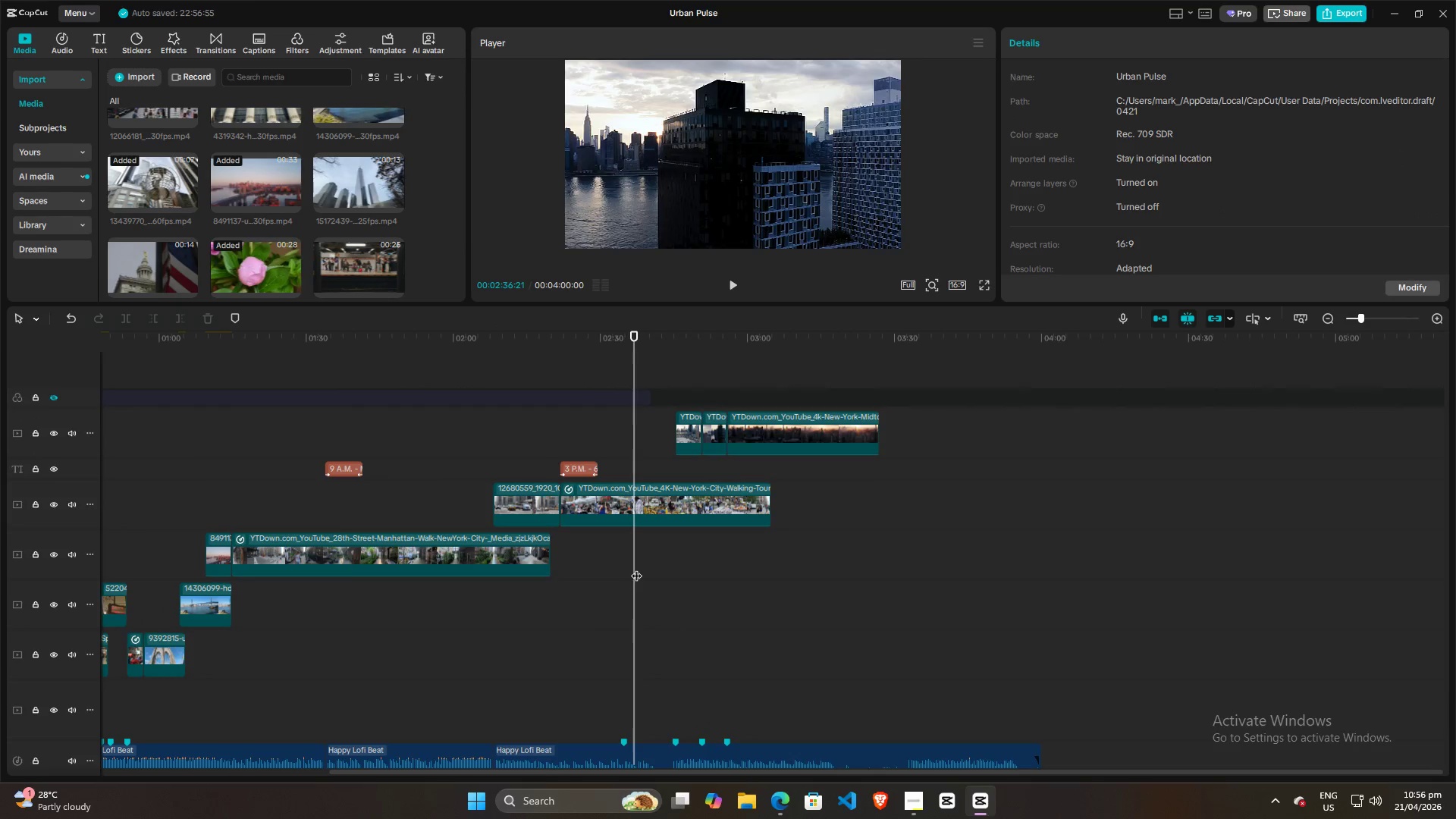 
key(Space)
 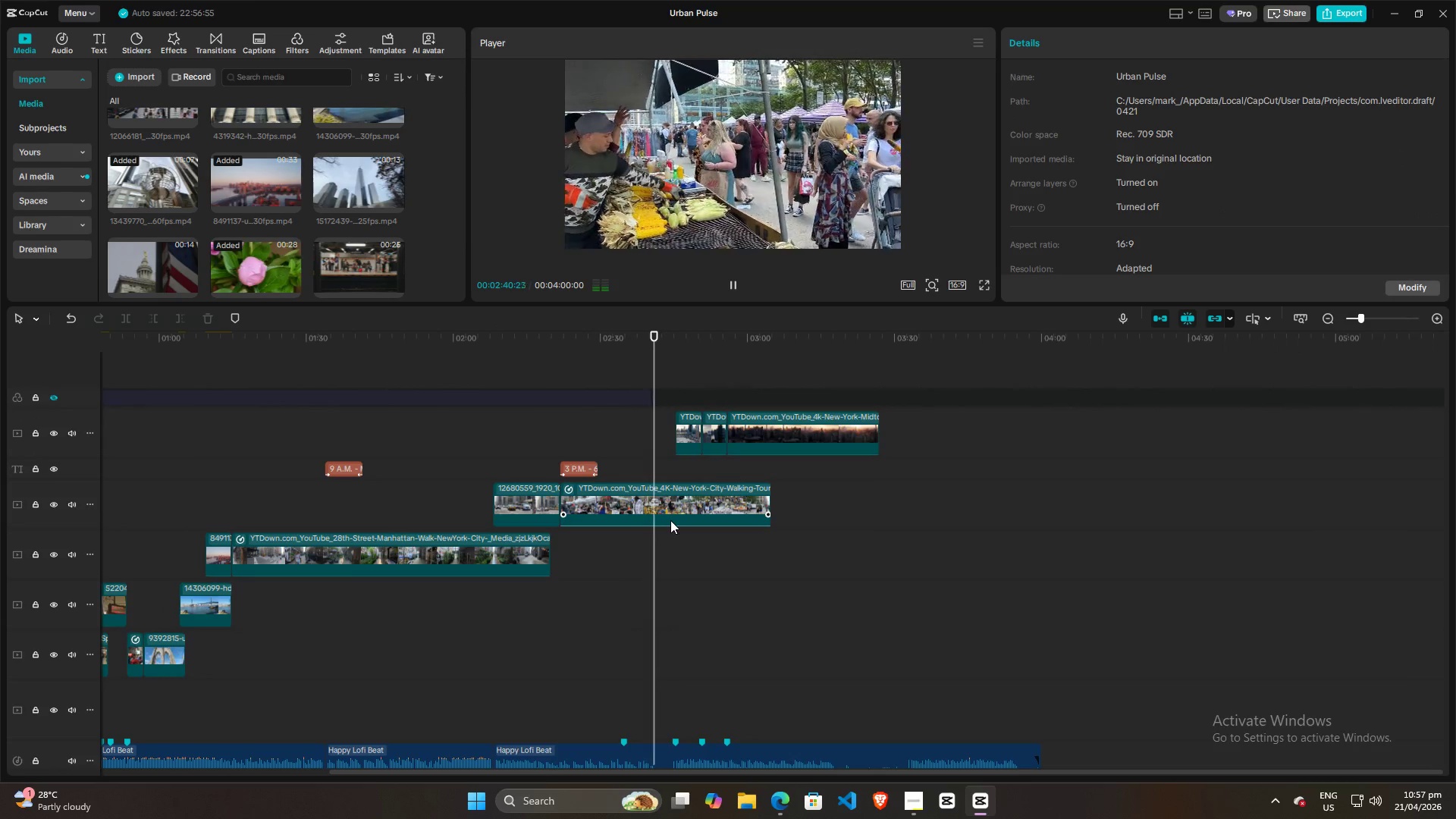 
wait(9.17)
 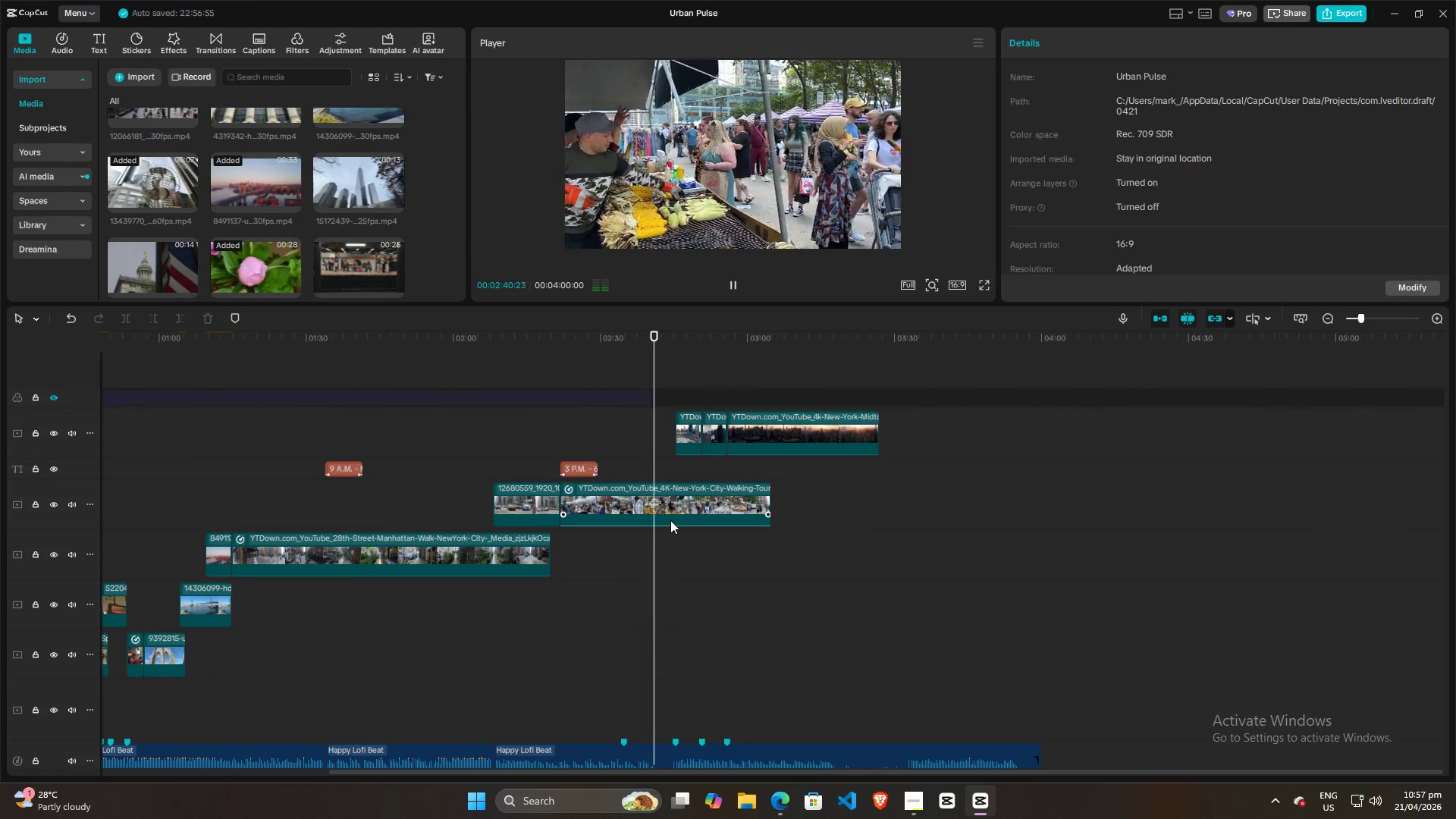 
key(Space)
 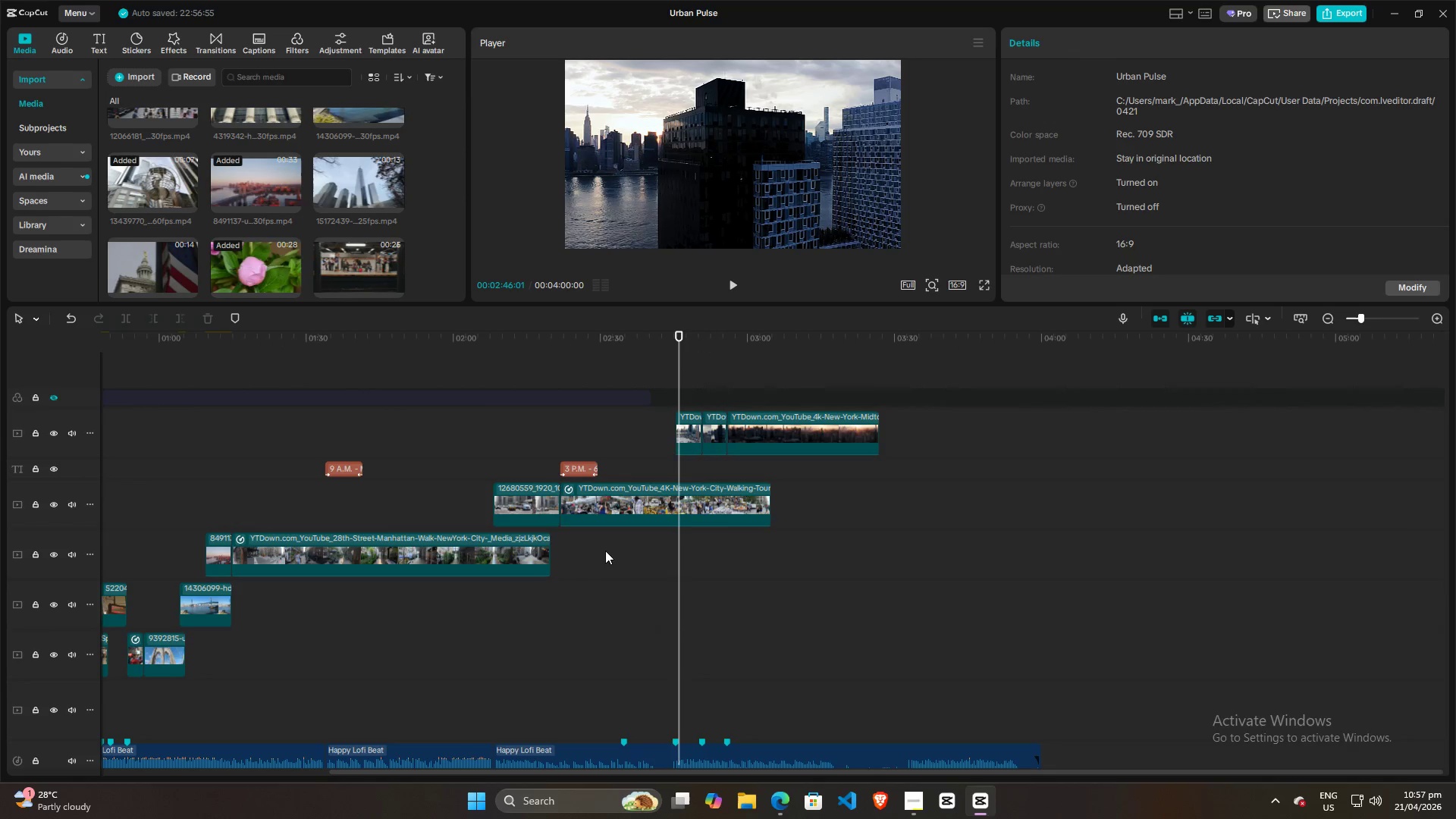 
left_click([576, 562])
 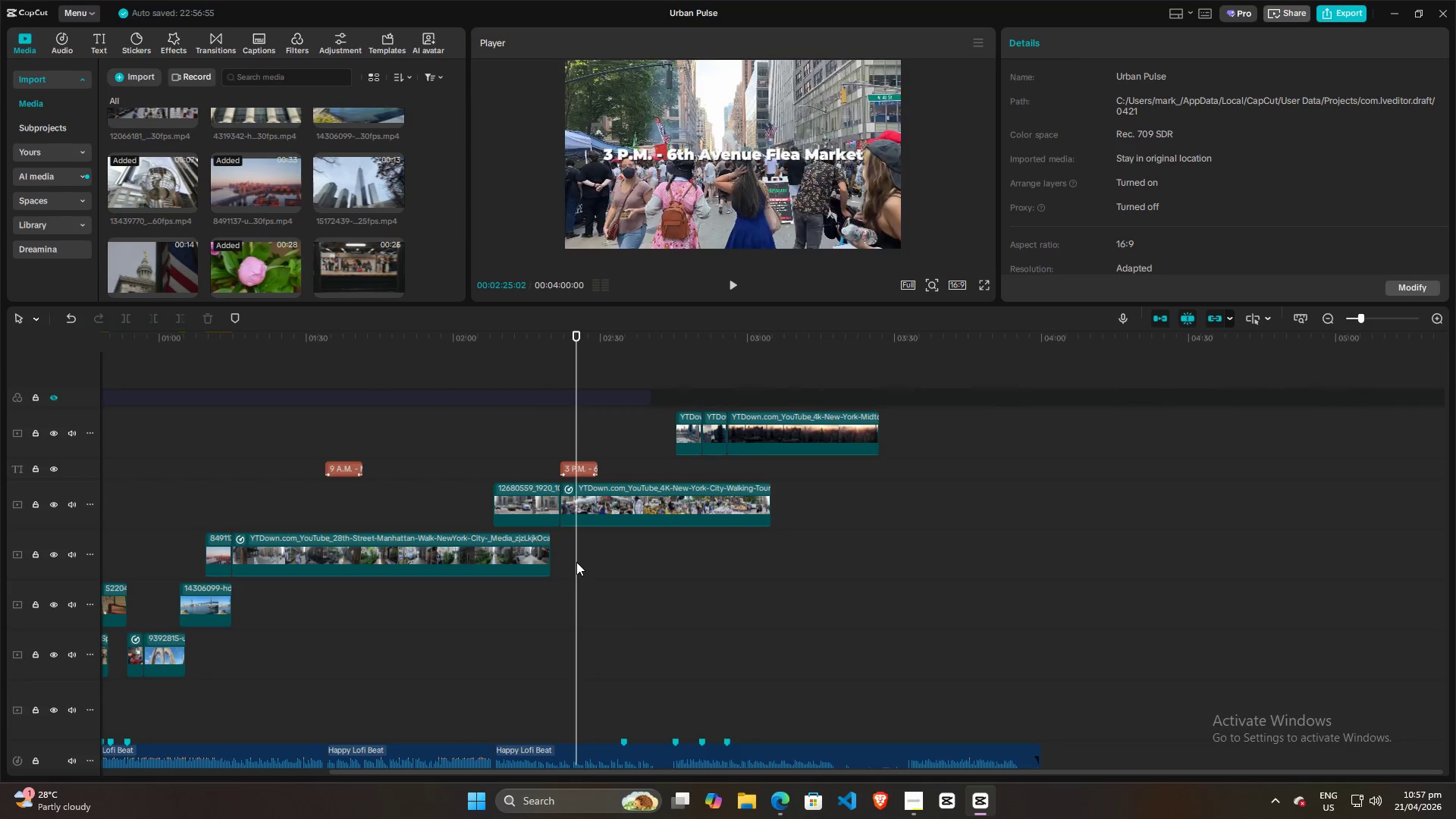 
left_click_drag(start_coordinate=[576, 562], to_coordinate=[564, 562])
 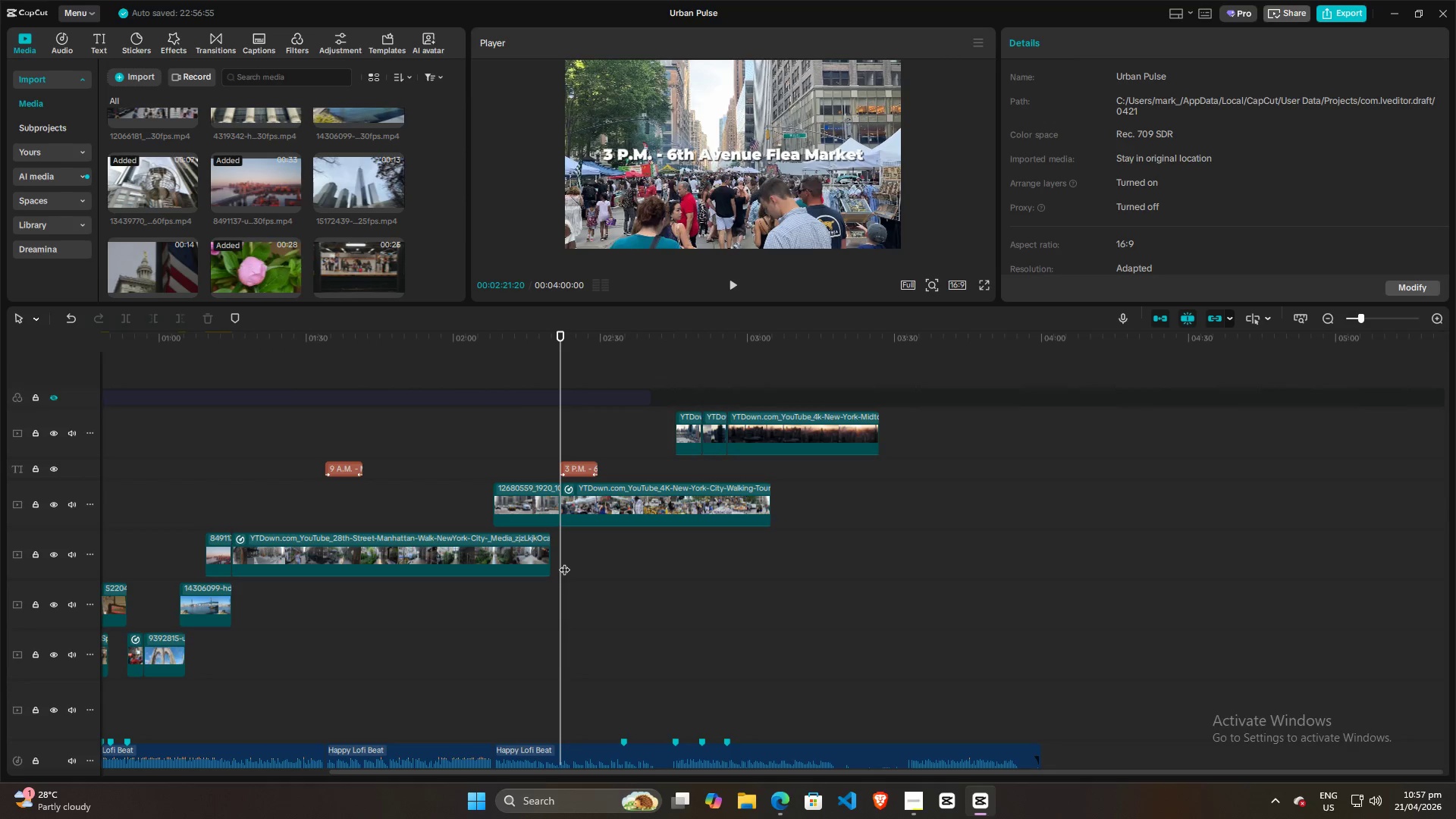 
key(Space)